 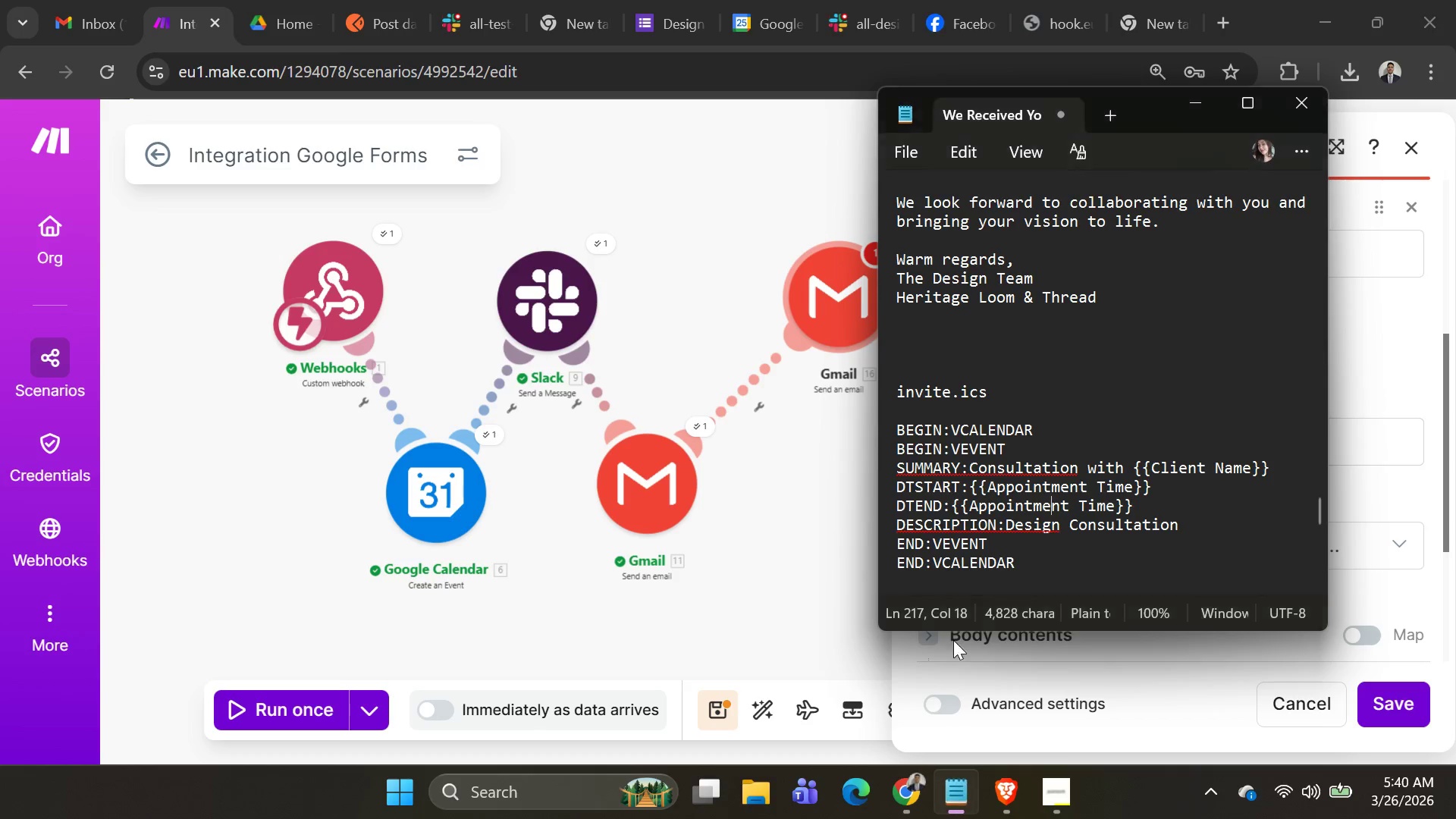 
scroll: coordinate [1028, 478], scroll_direction: up, amount: 2.0
 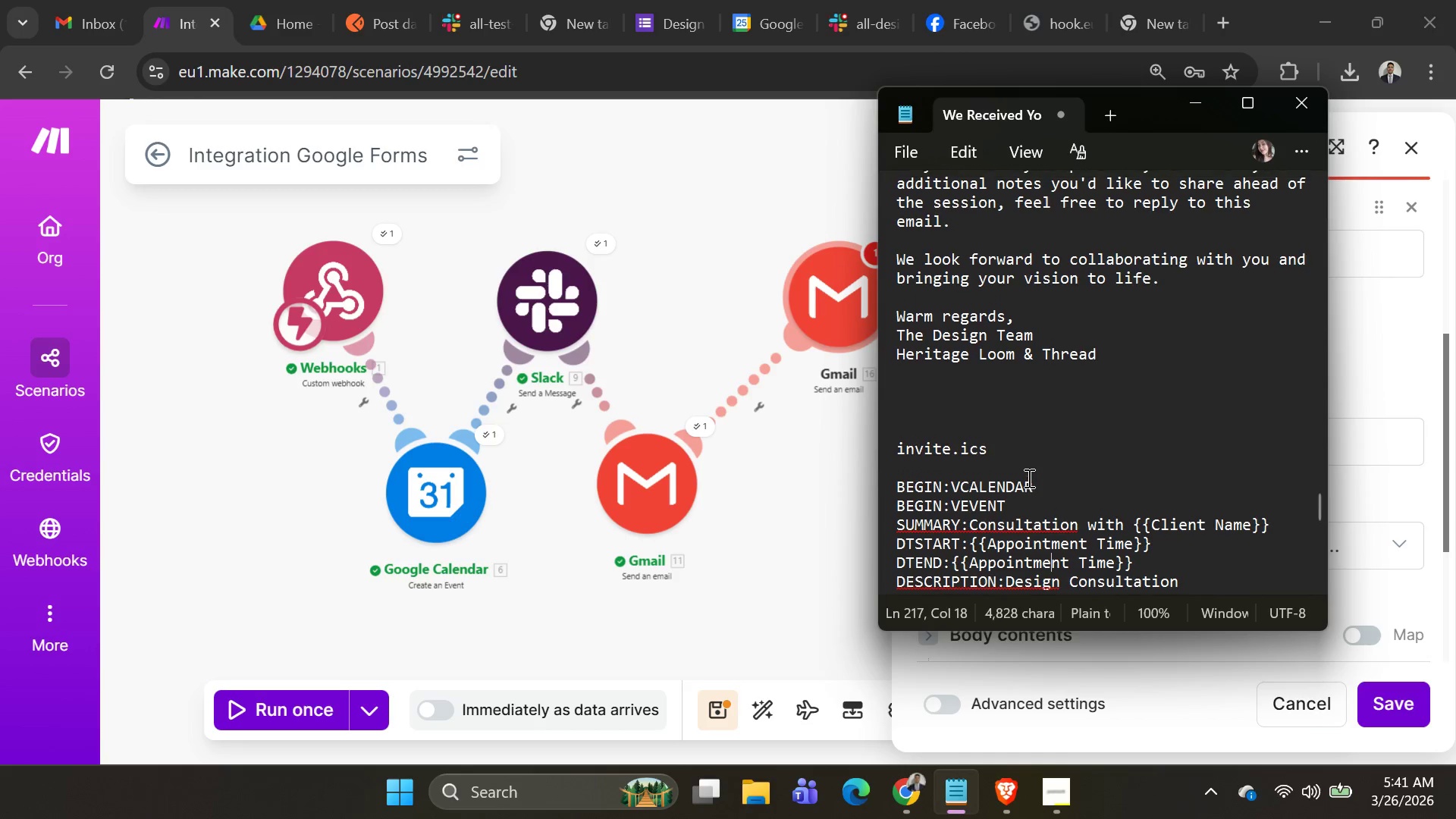 
scroll: coordinate [1028, 476], scroll_direction: down, amount: 7.0
 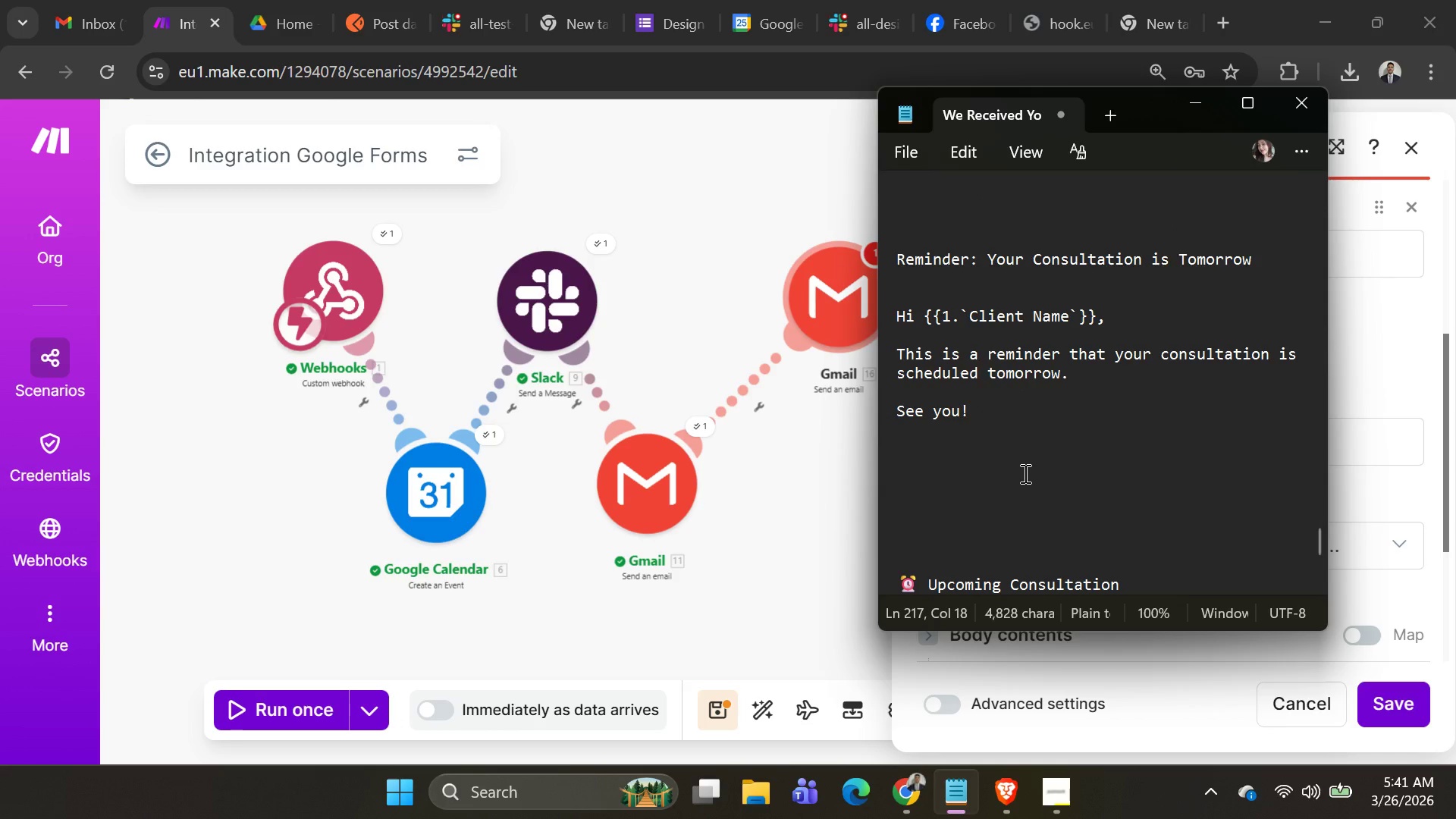 
scroll: coordinate [1036, 478], scroll_direction: up, amount: 8.0
 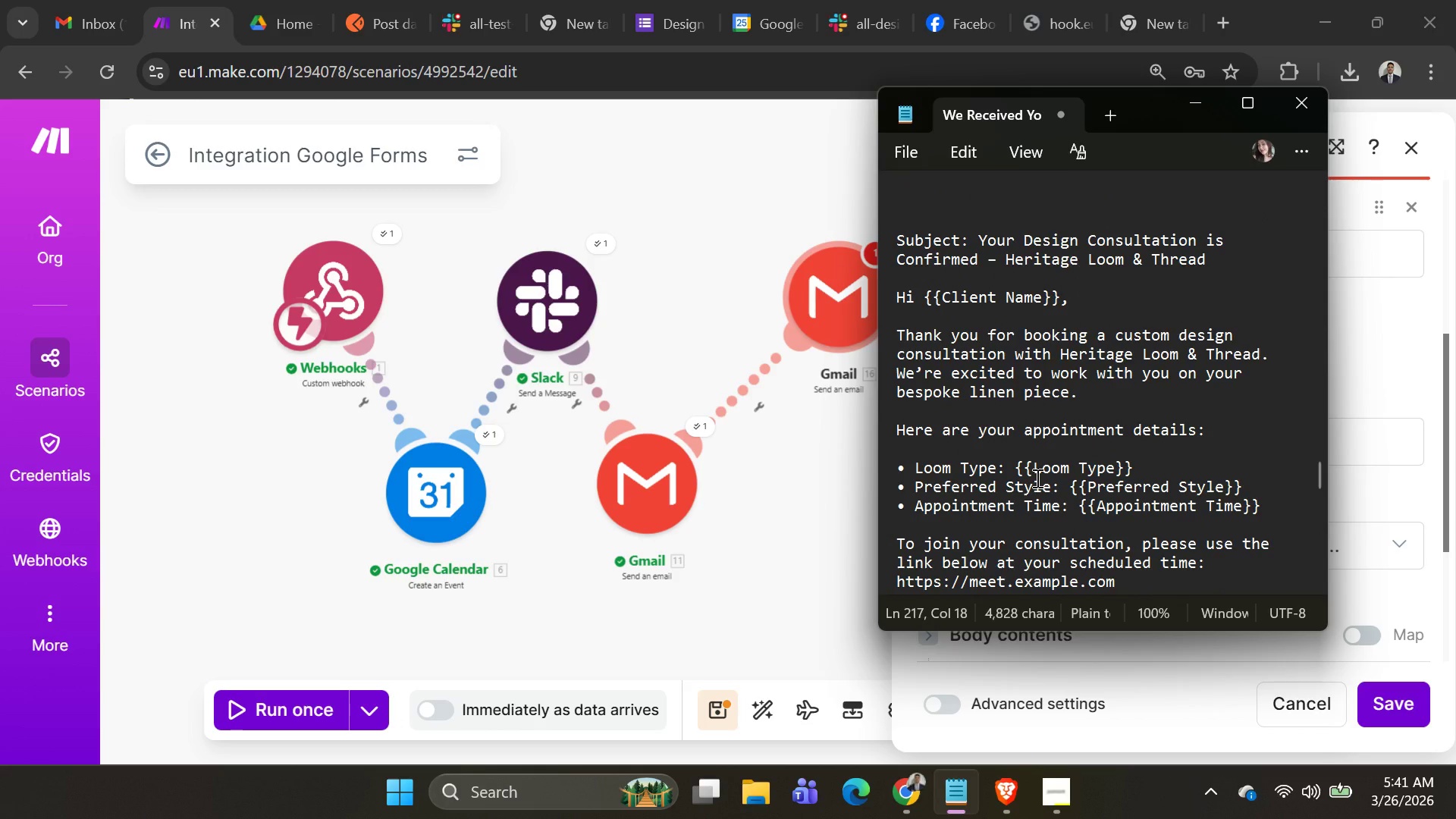 
scroll: coordinate [1036, 478], scroll_direction: down, amount: 6.0
 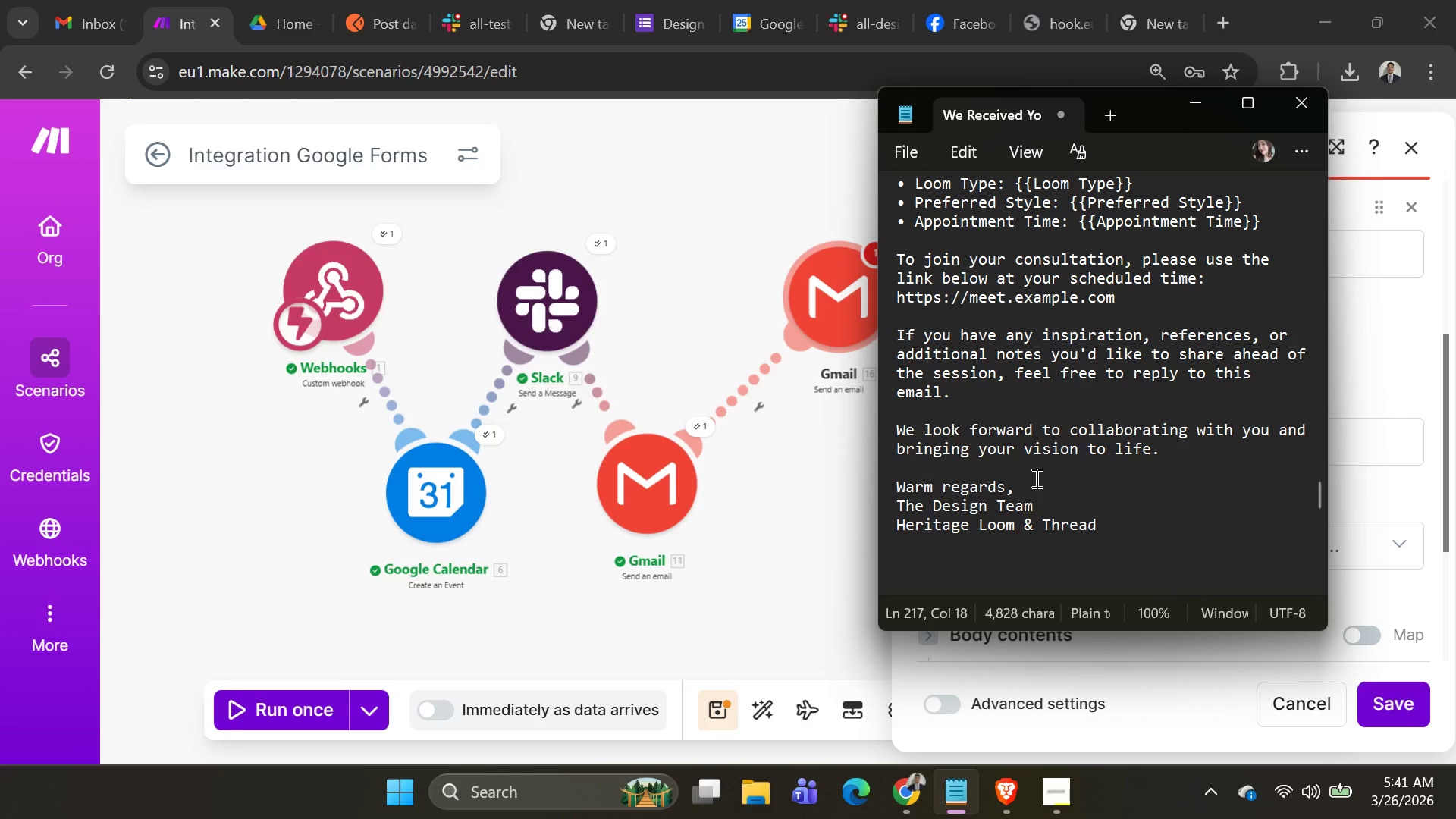 
scroll: coordinate [1035, 476], scroll_direction: up, amount: 8.0
 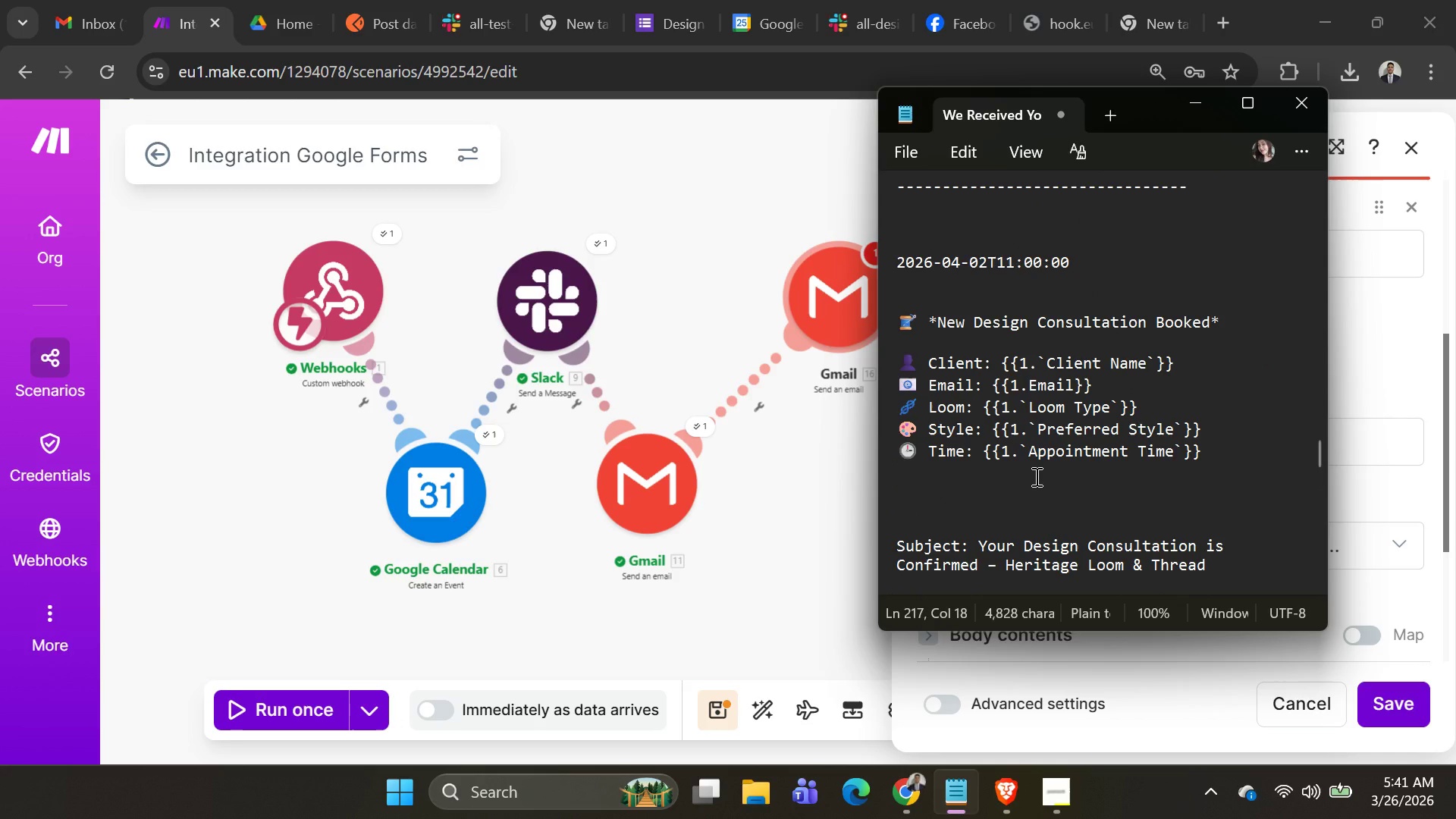 
scroll: coordinate [1018, 469], scroll_direction: down, amount: 5.0
 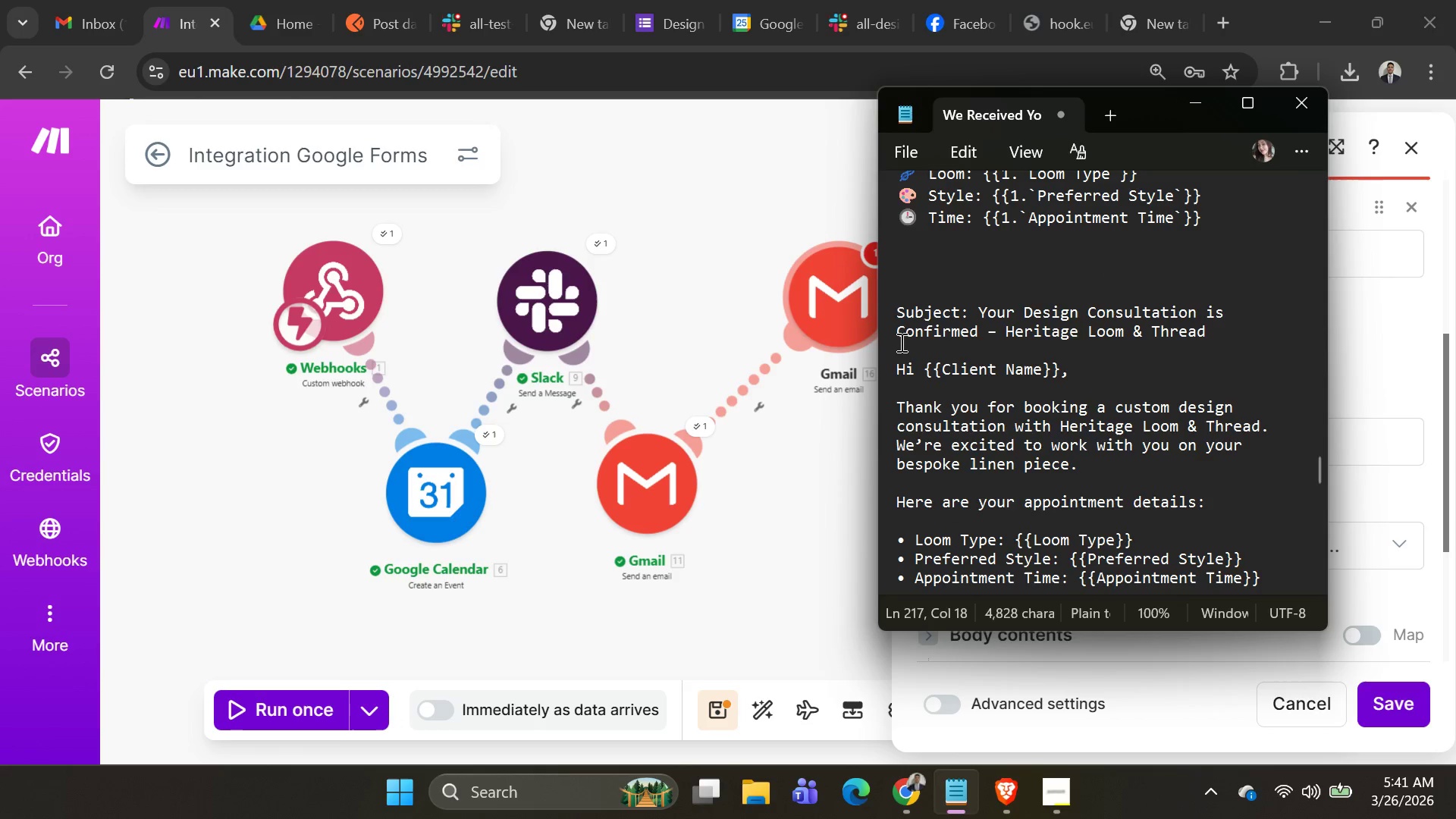 
left_click_drag(start_coordinate=[899, 312], to_coordinate=[1222, 328])
 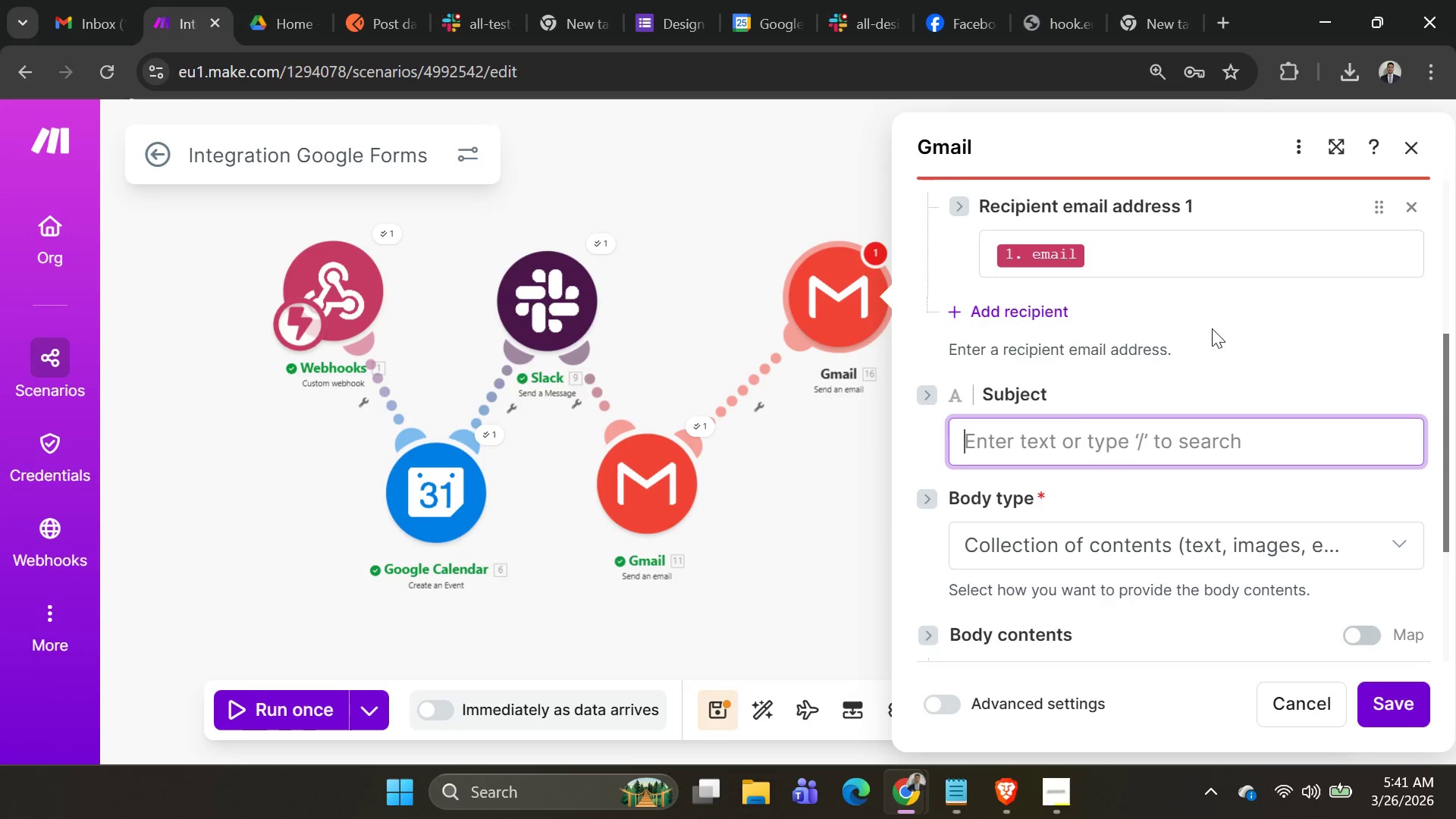 
key(Control+C)
 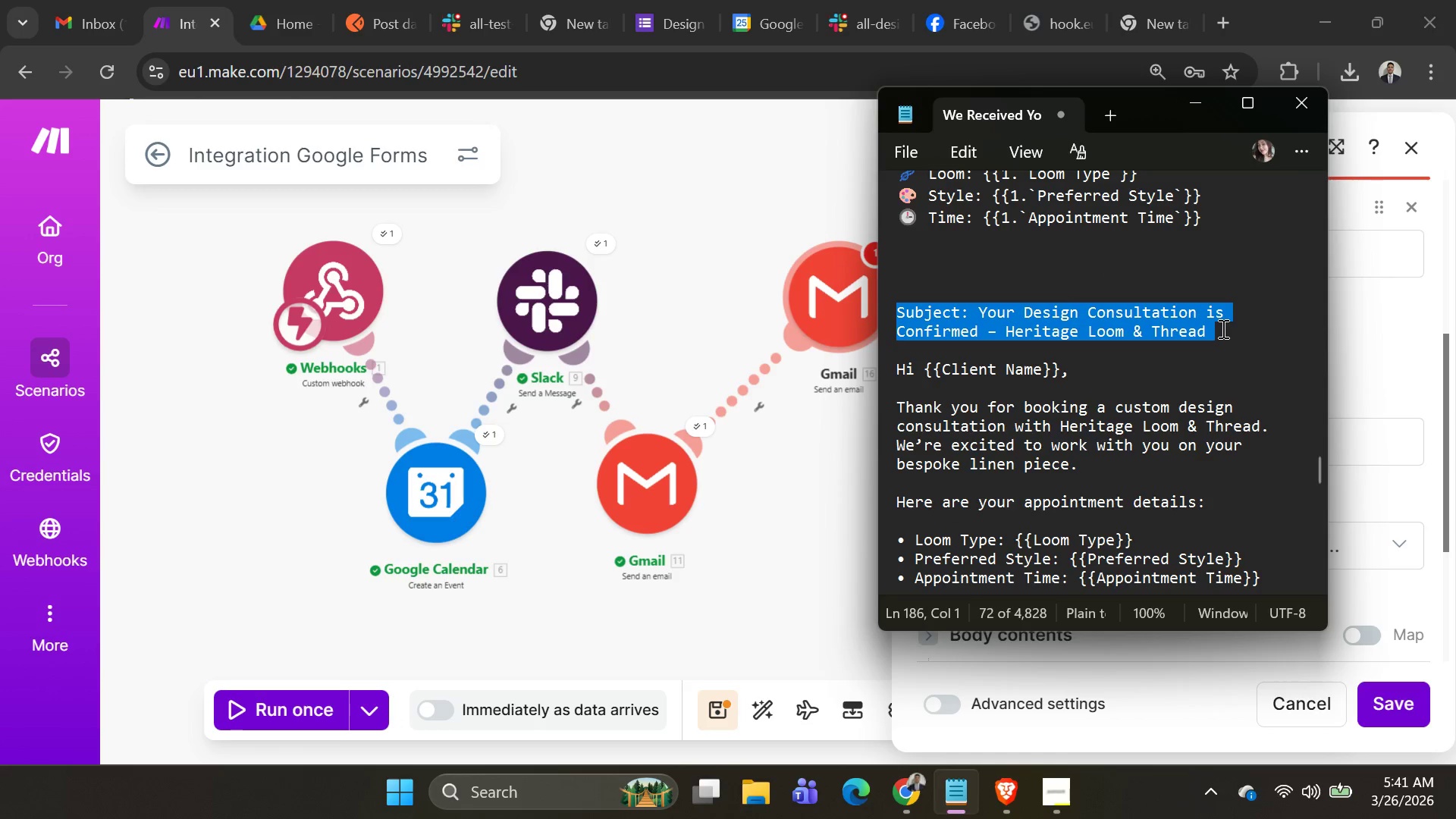 
key(Control+C)
 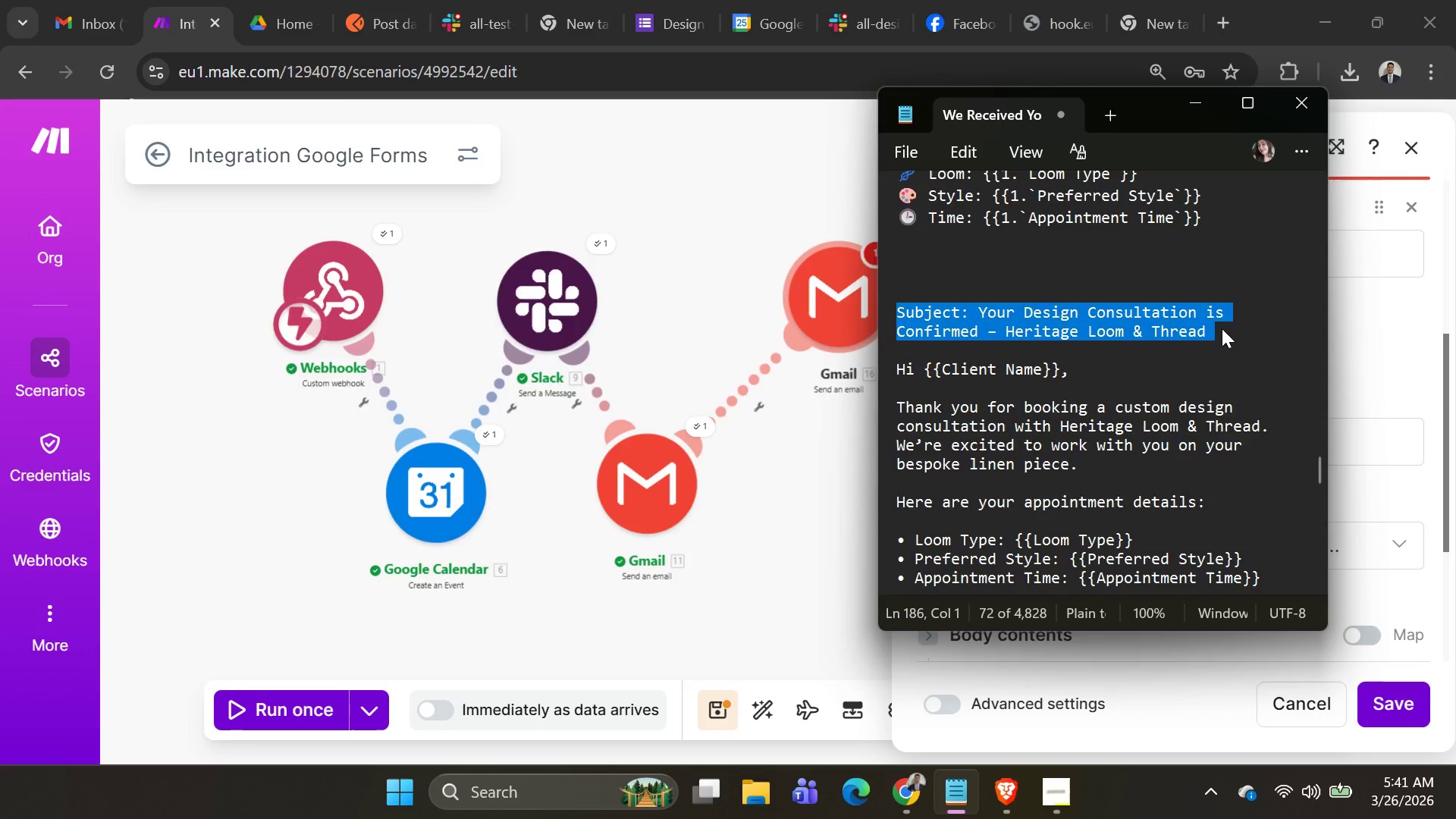 
key(Alt+AltLeft)
 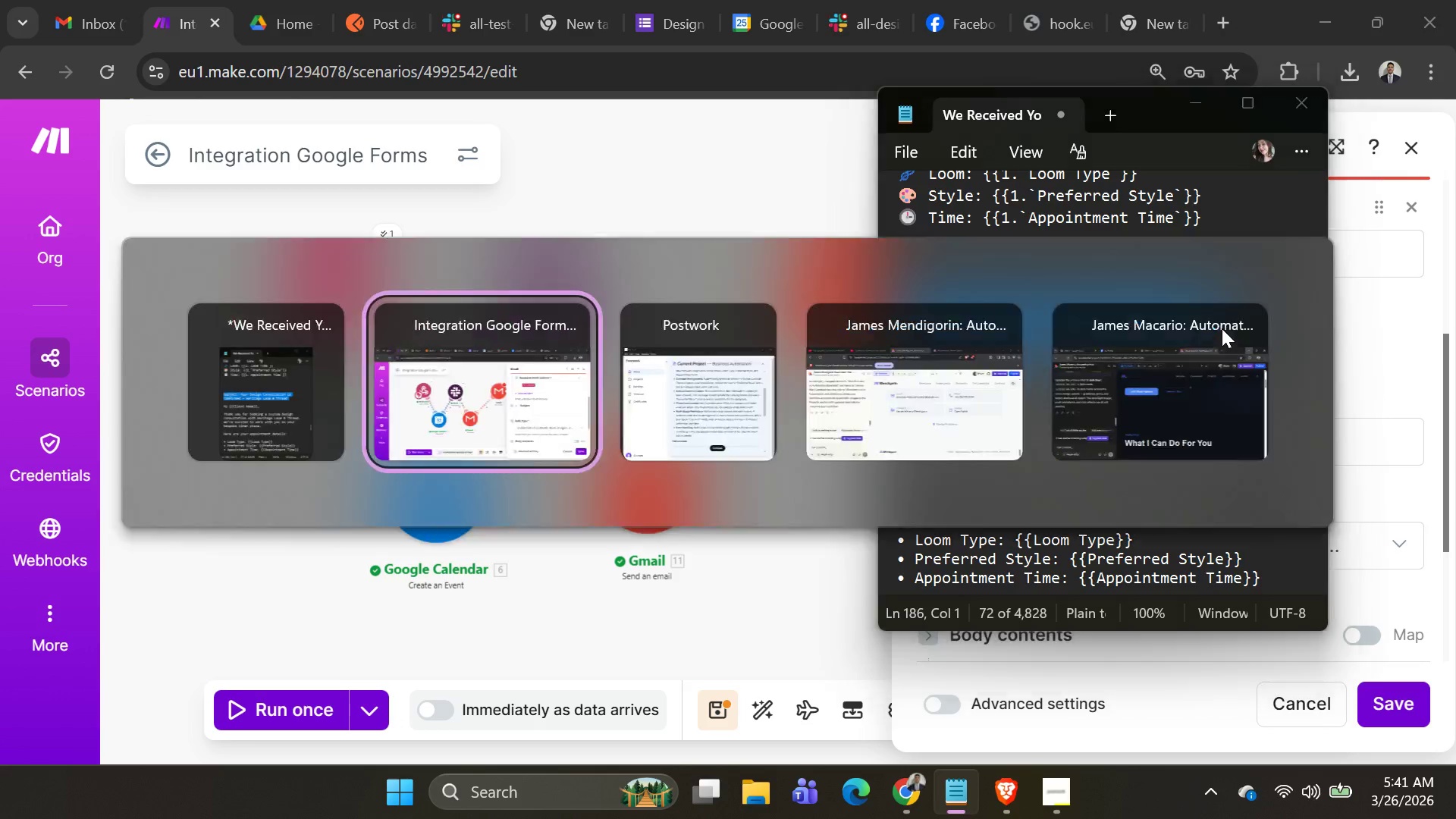 
key(Alt+Tab)
 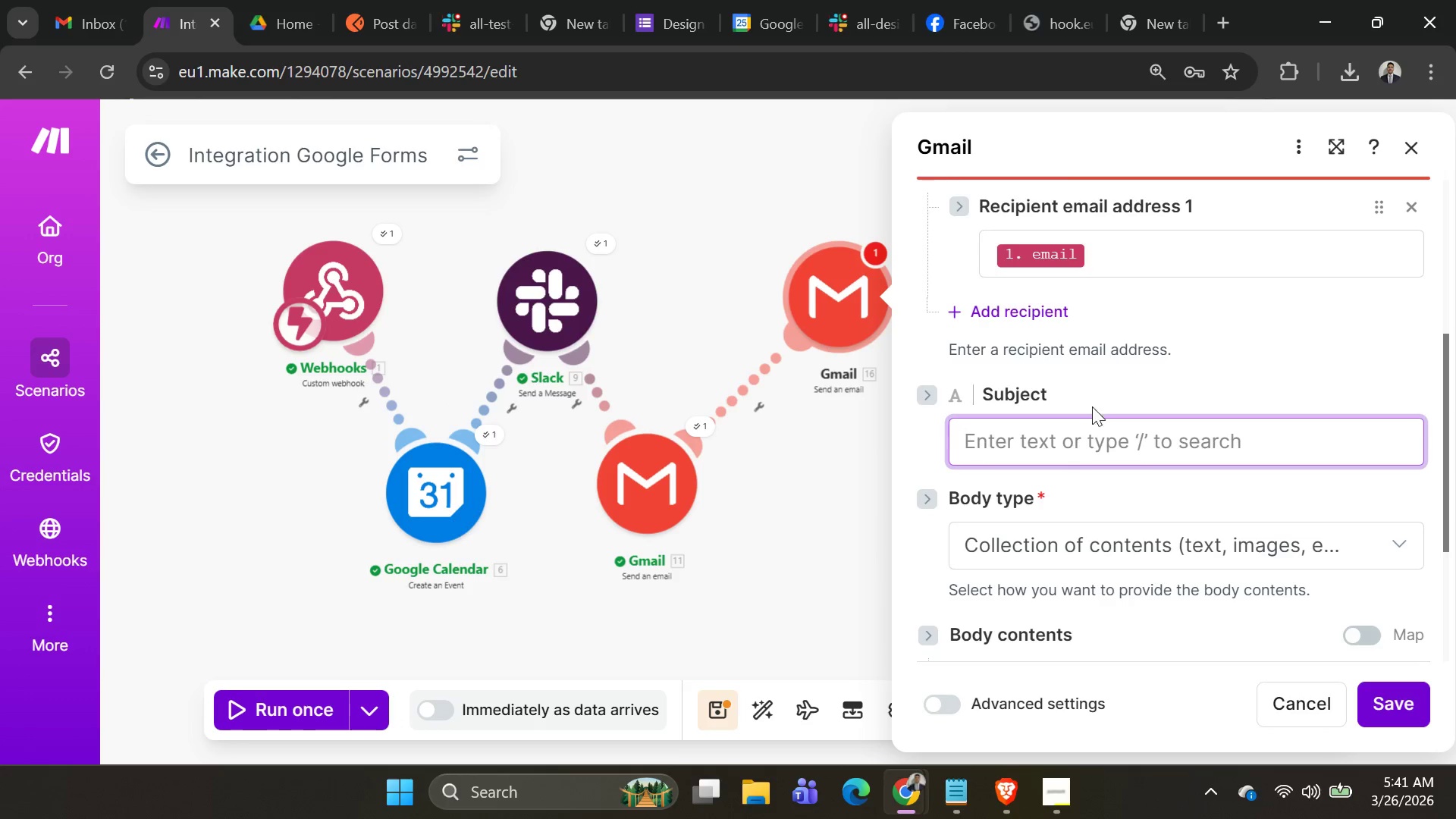 
key(Control+V)
 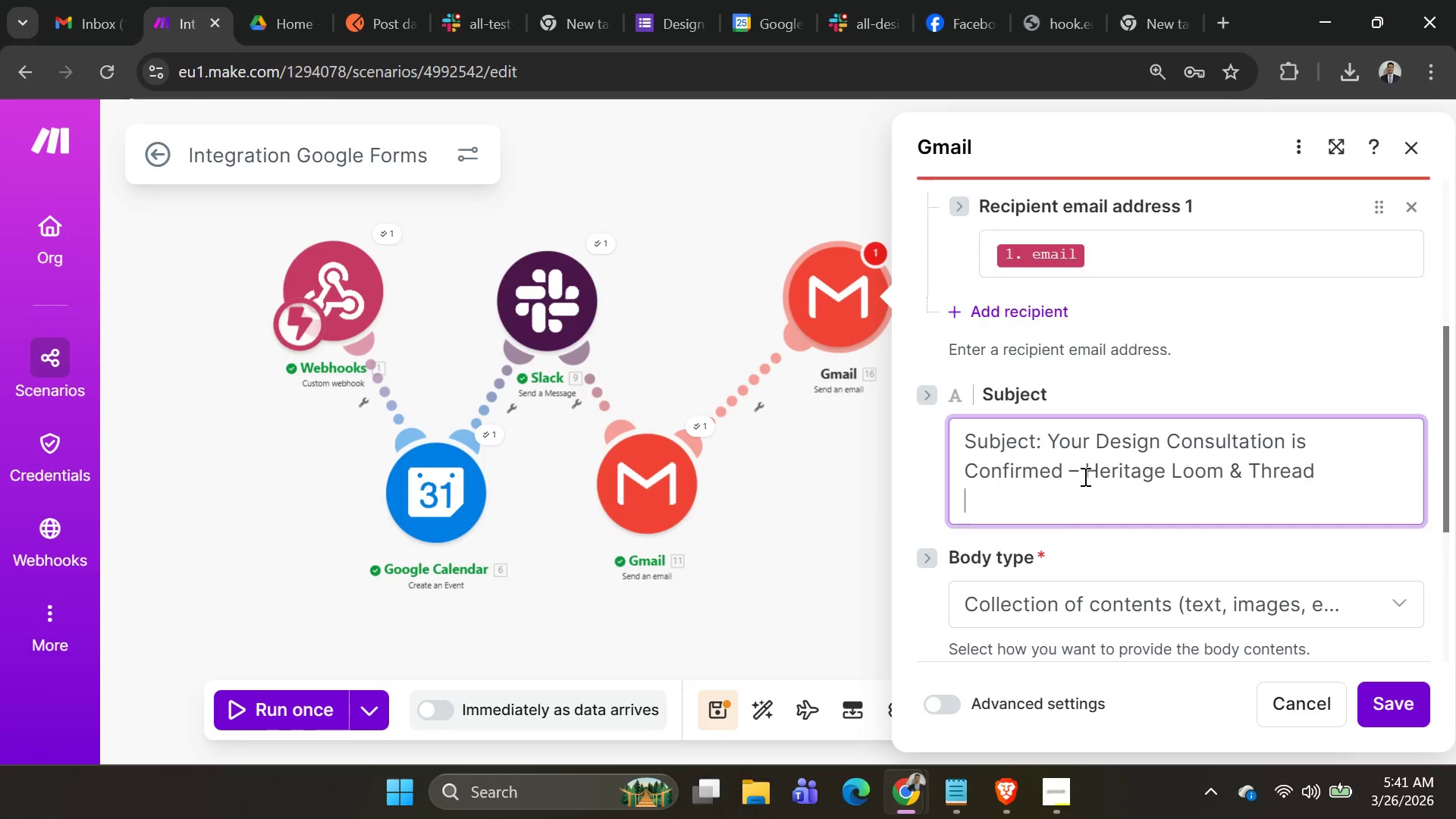 
key(Backspace)
 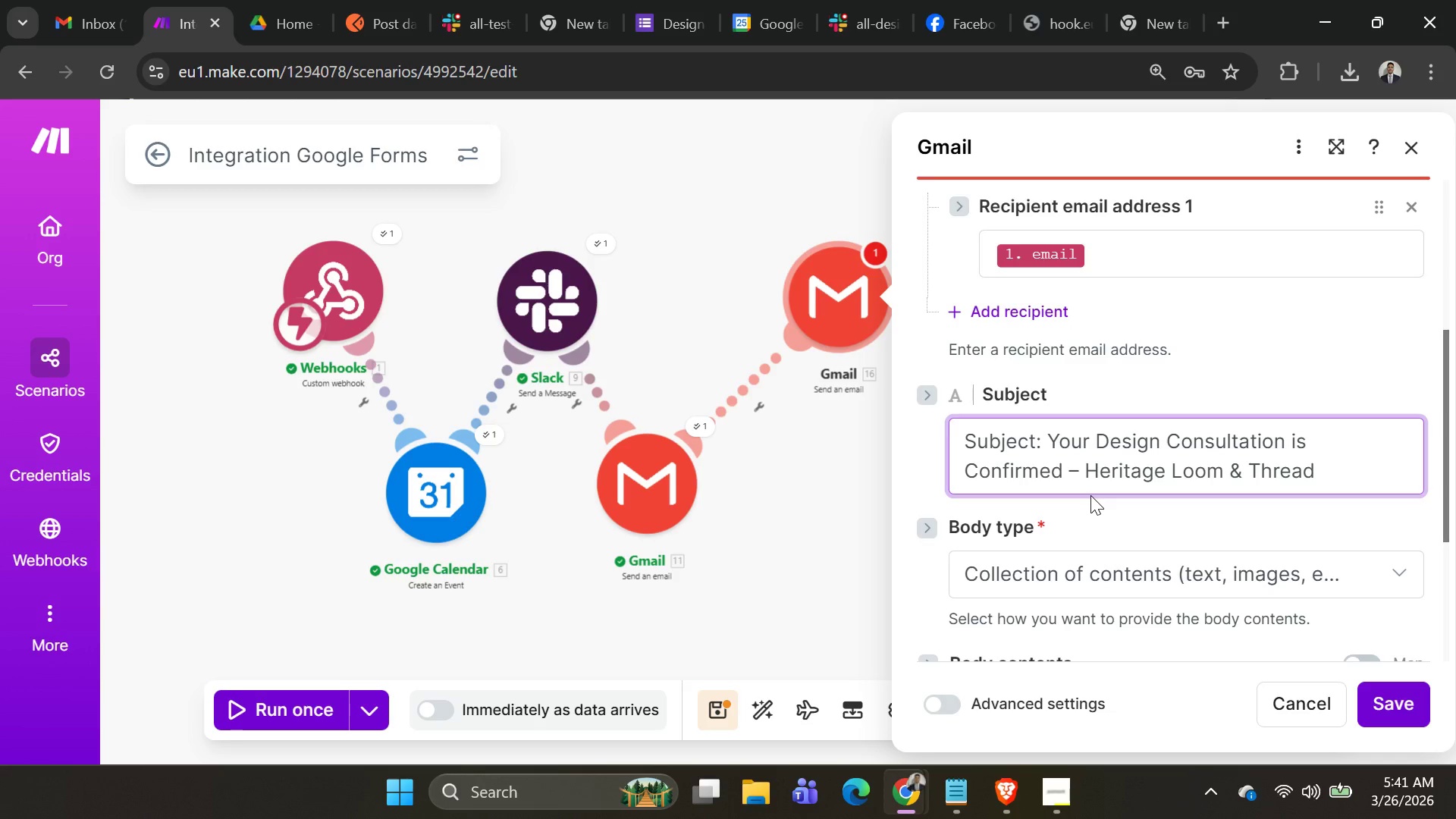 
key(Alt+AltLeft)
 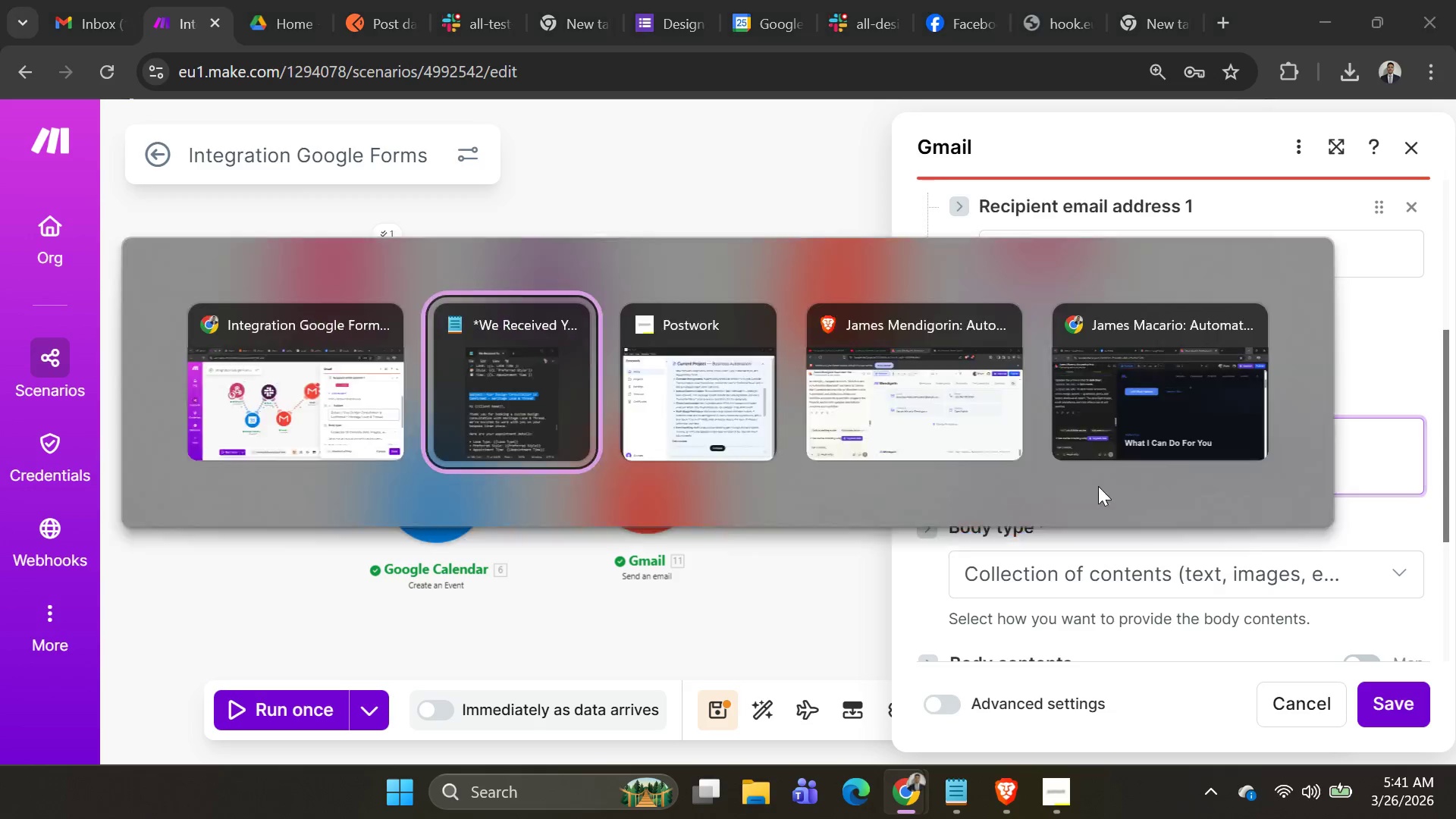 
key(Alt+Tab)
 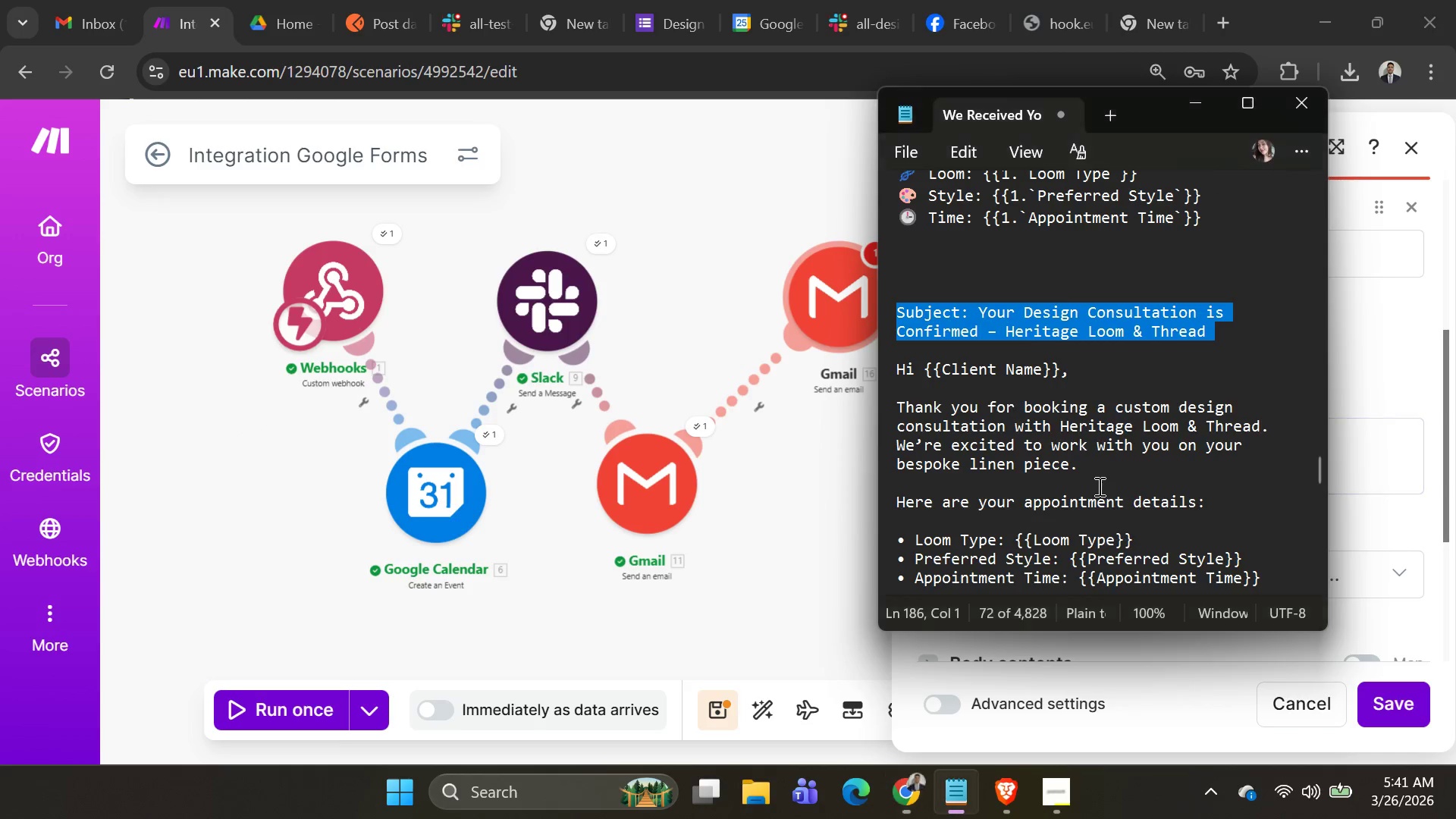 
key(Tab)
 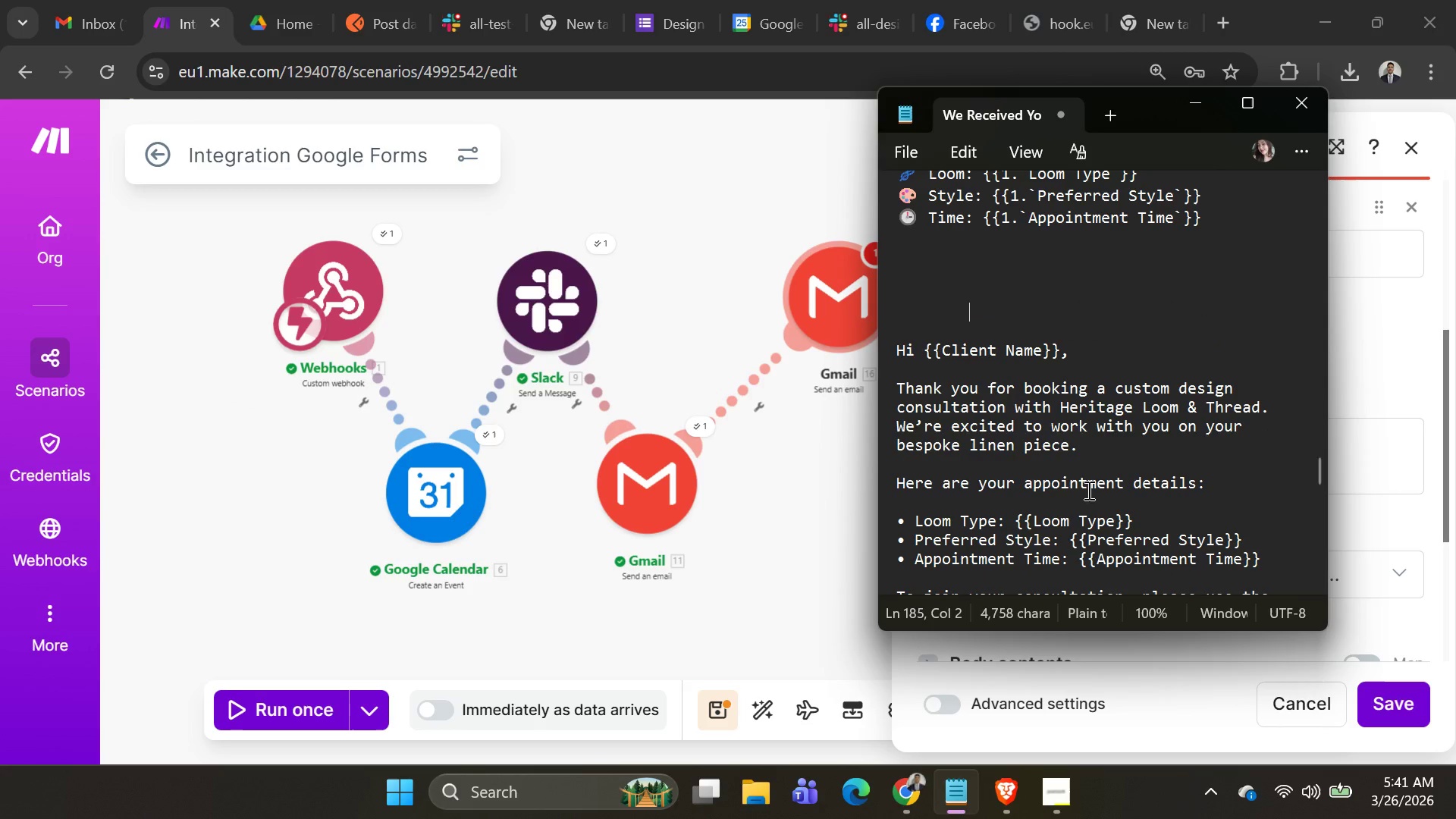 
key(Alt+AltLeft)
 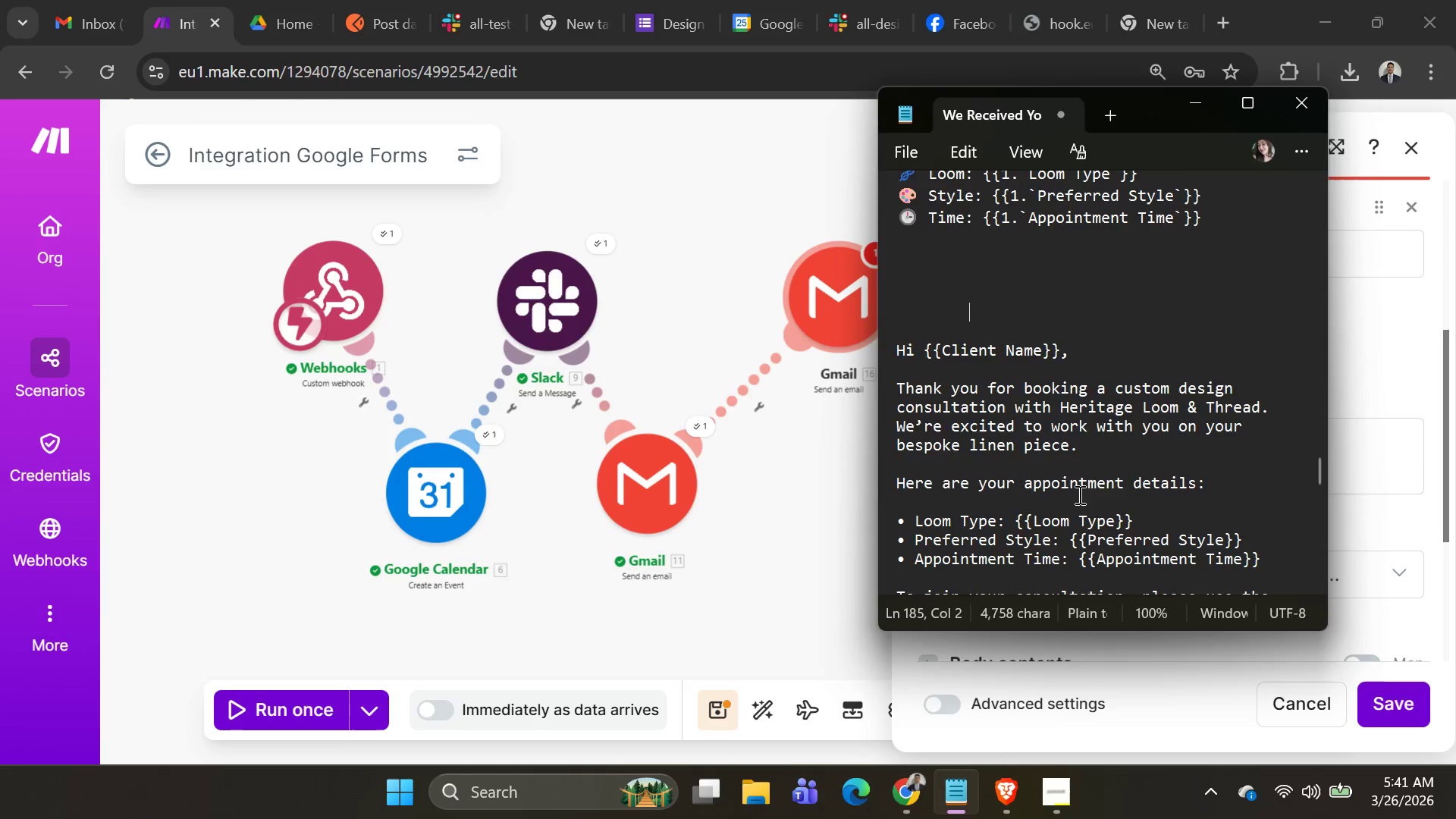 
key(Alt+Tab)
 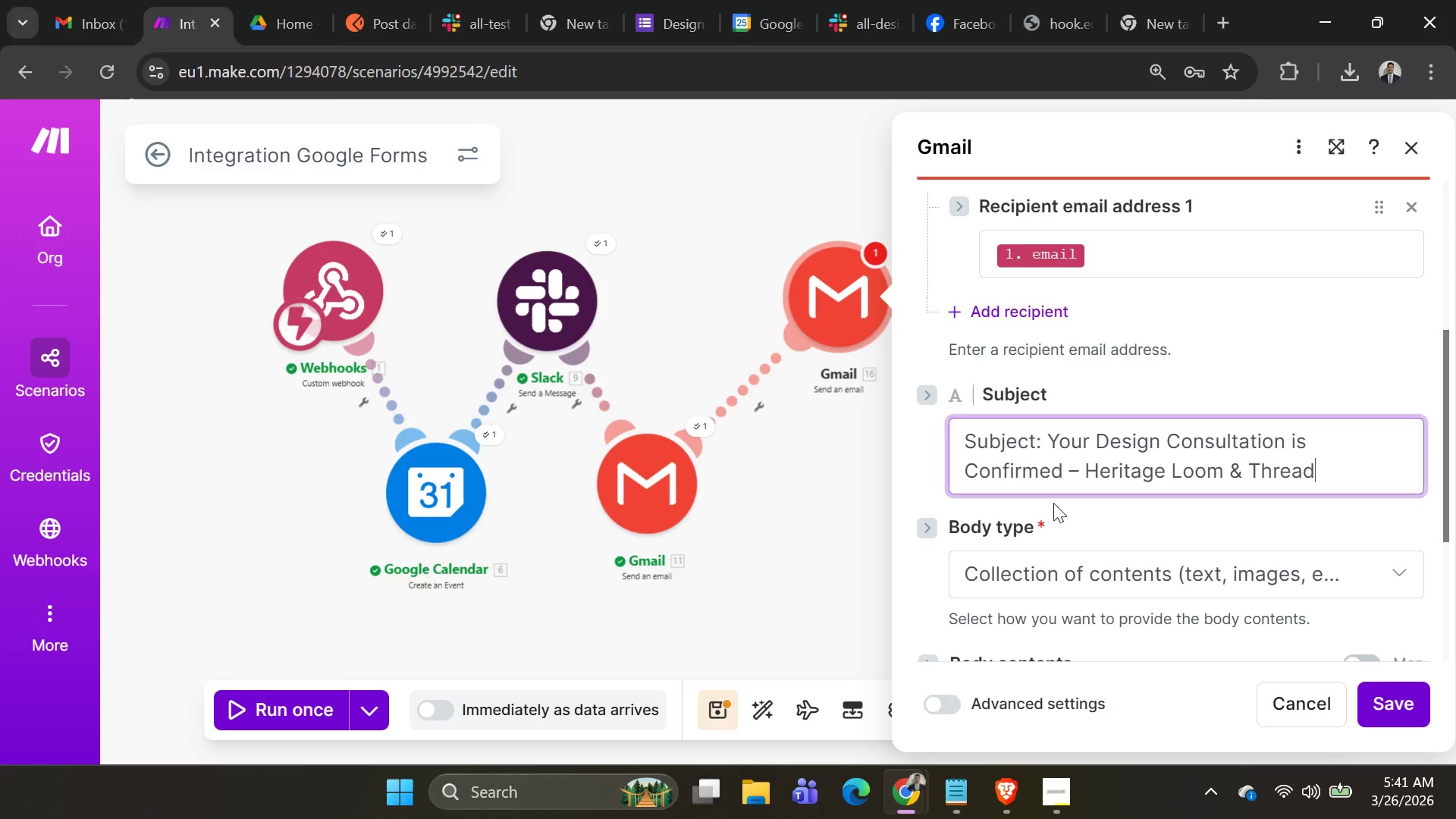 
key(Alt+AltLeft)
 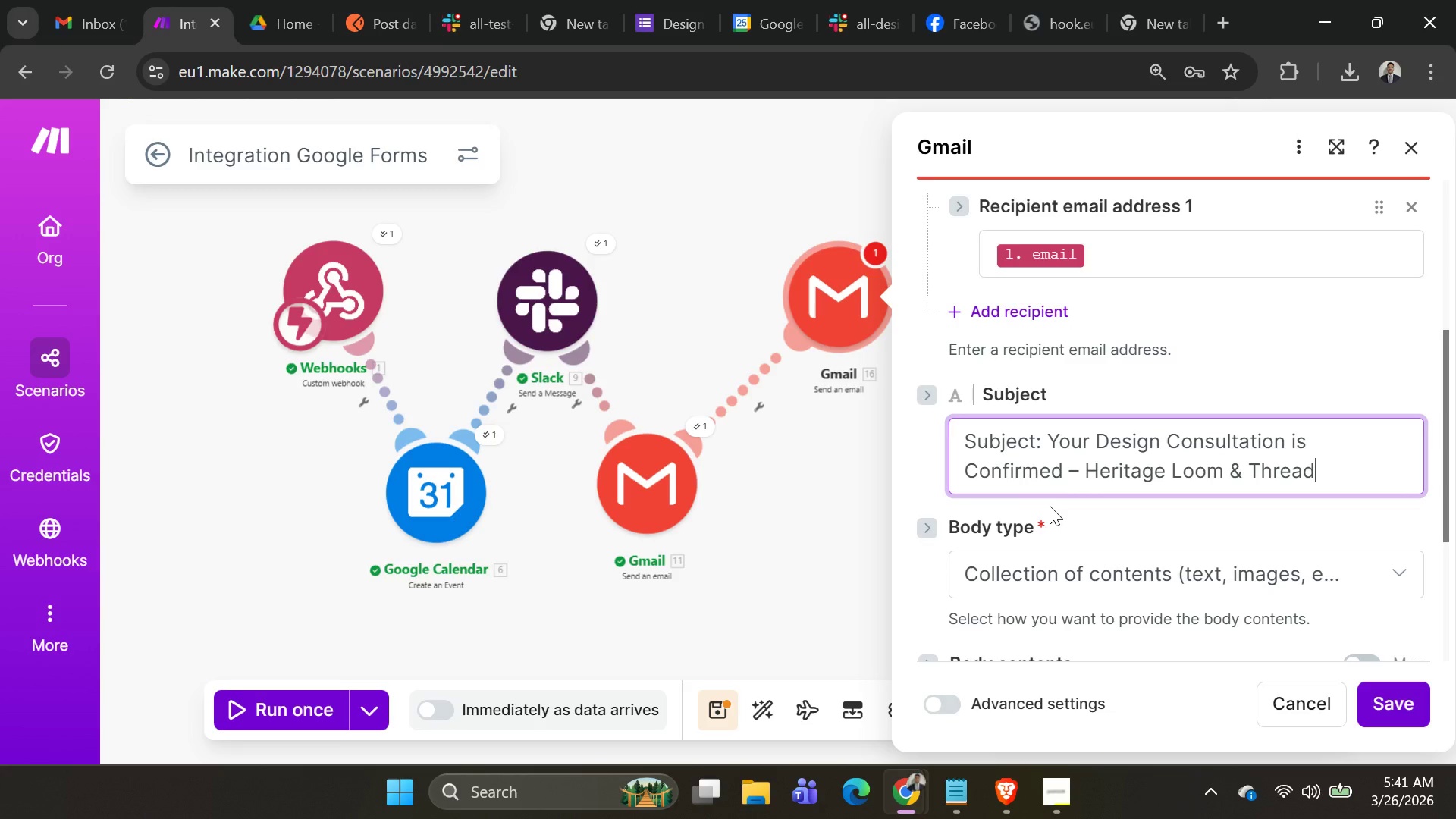 
key(Alt+Tab)
 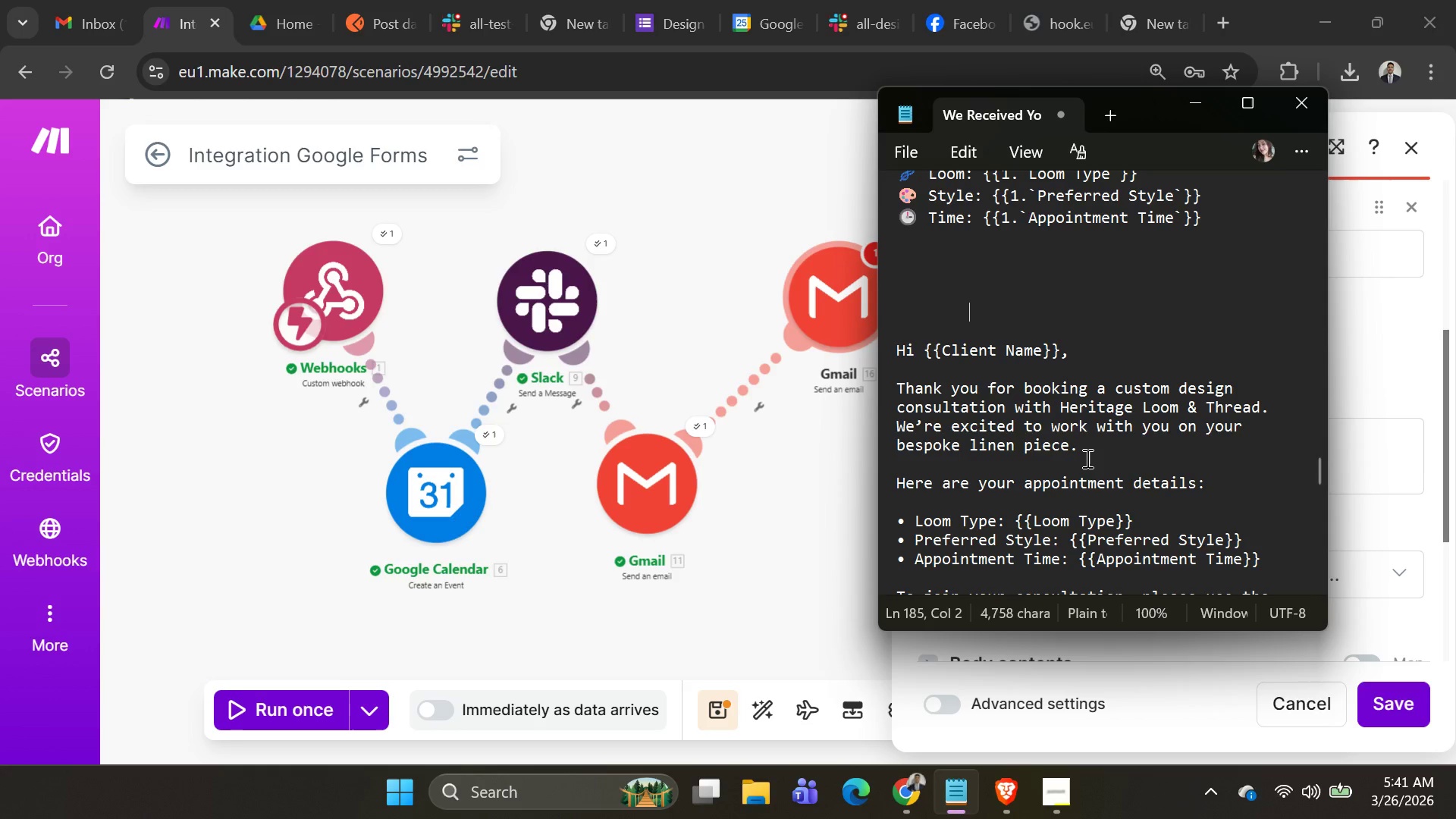 
key(Control+Z)
 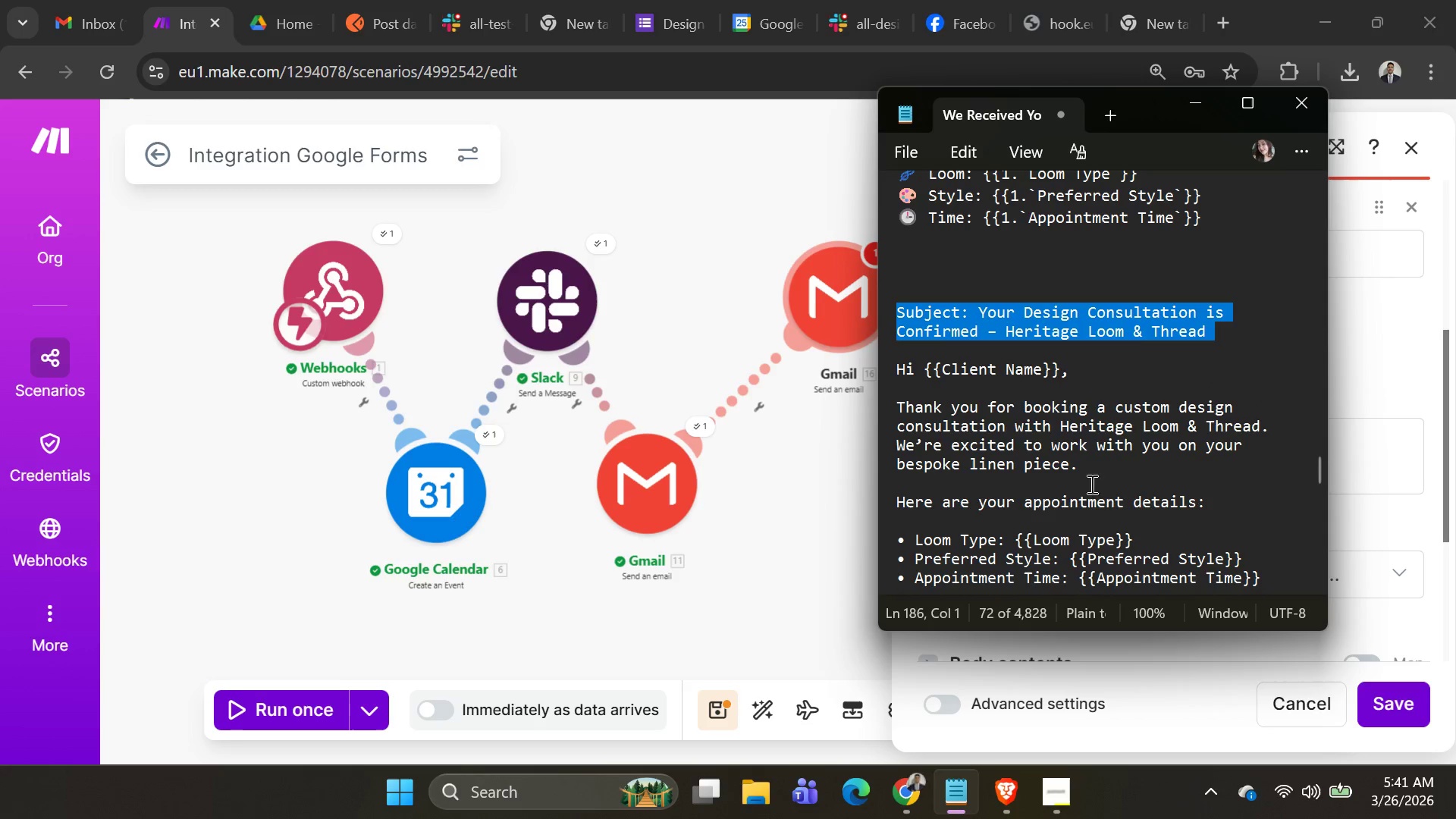 
left_click([1108, 500])
 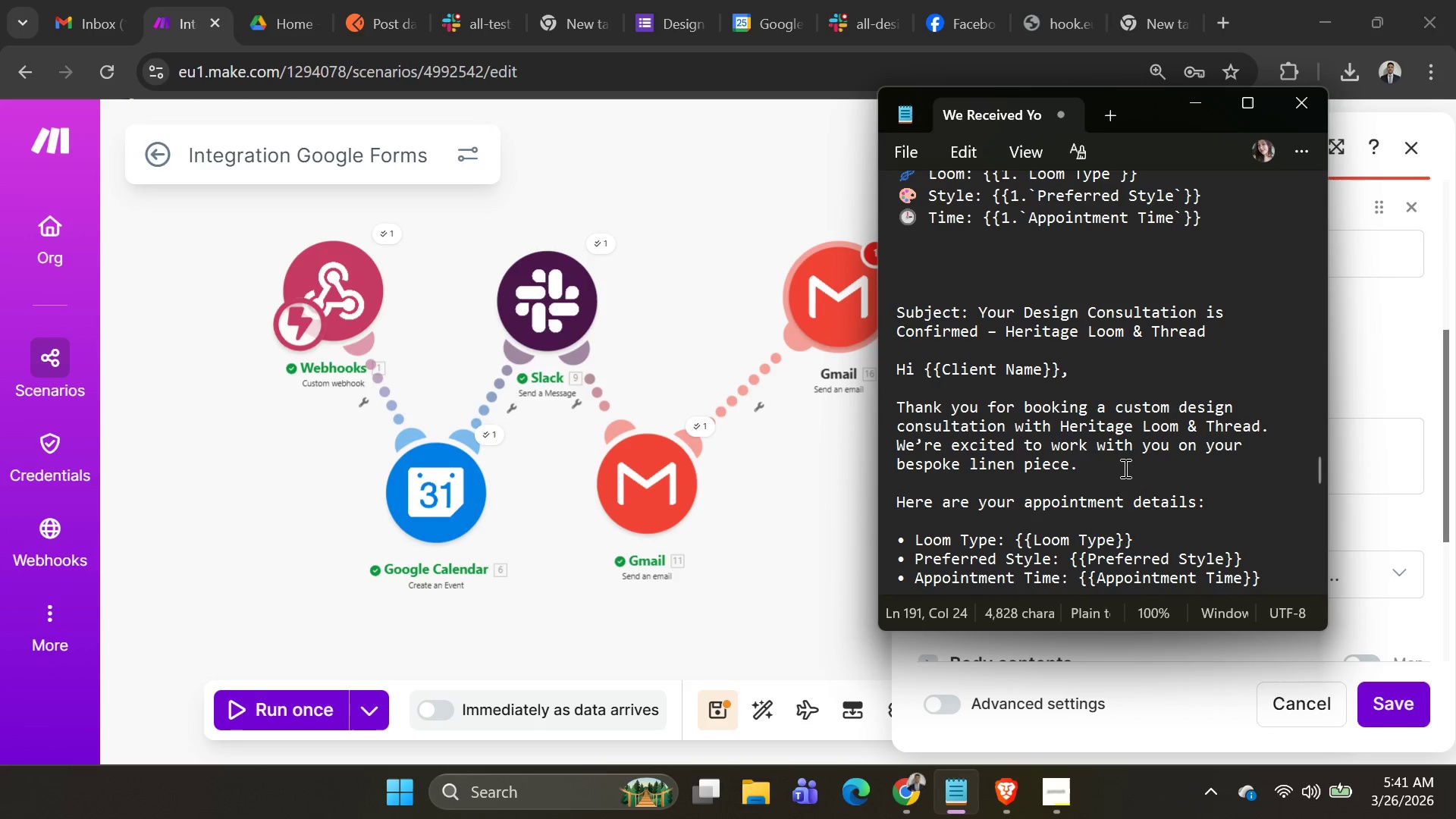 
scroll: coordinate [1144, 444], scroll_direction: down, amount: 14.0
 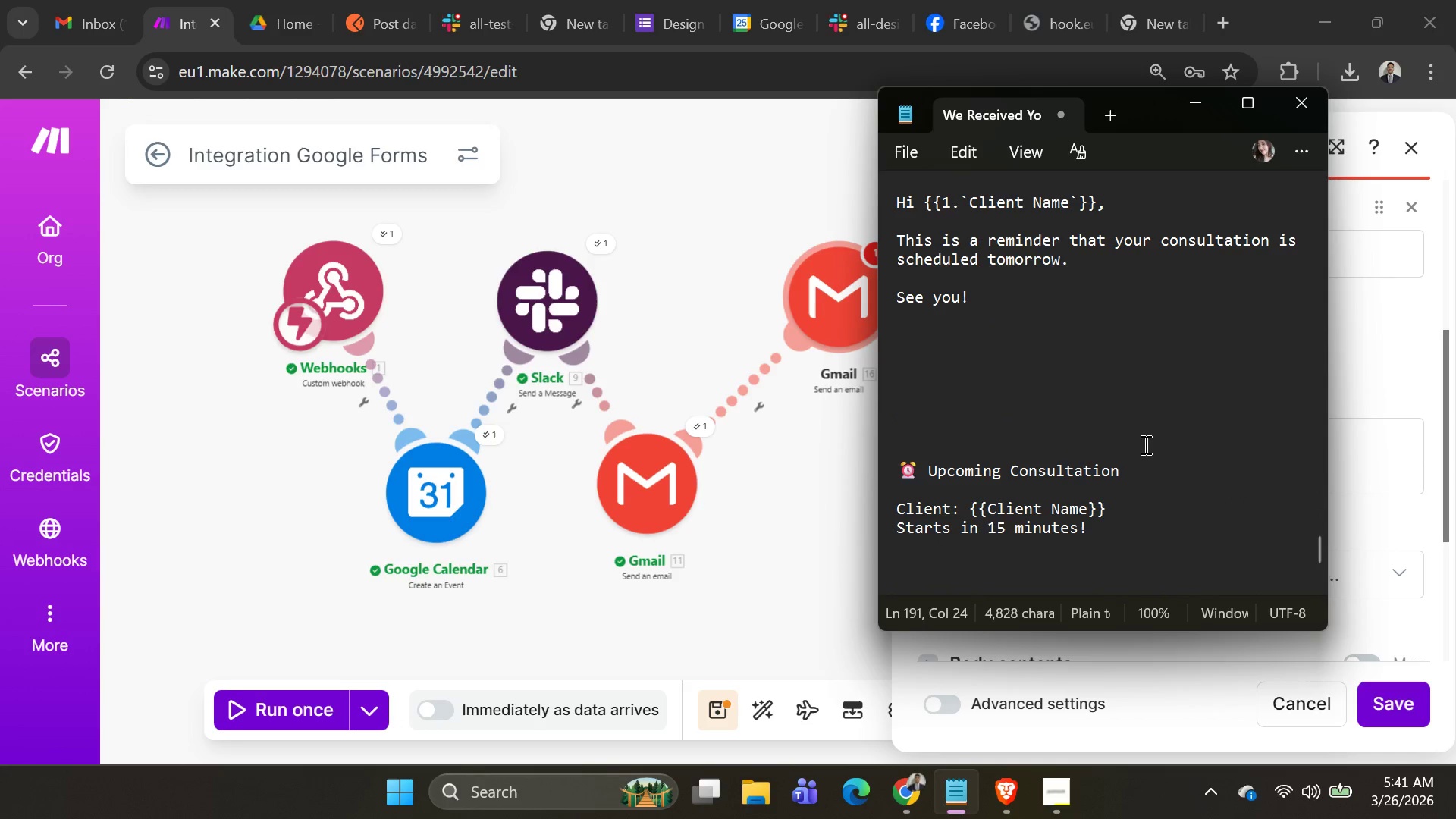 
scroll: coordinate [1144, 444], scroll_direction: up, amount: 2.0
 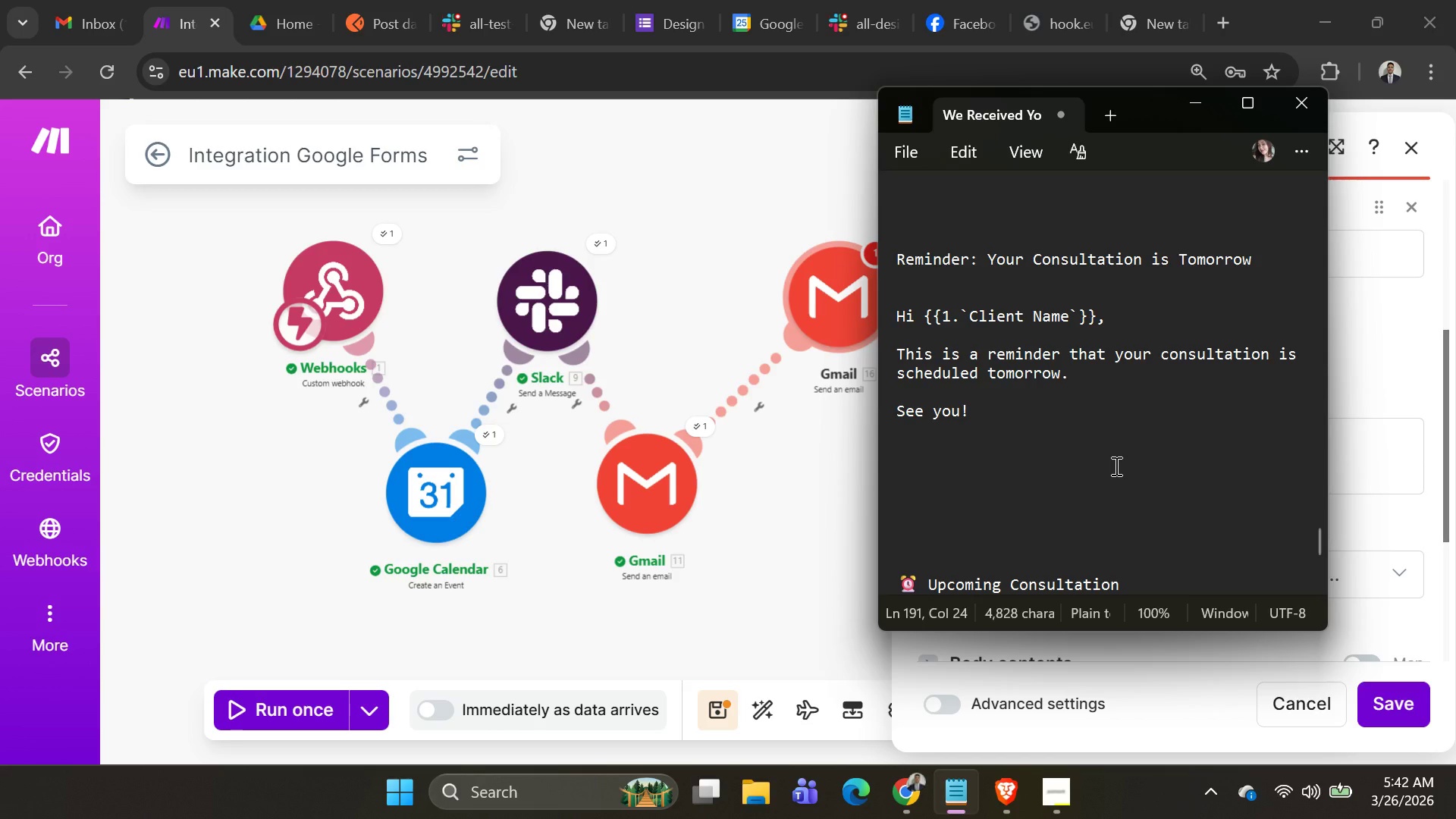 
wait(26.68)
 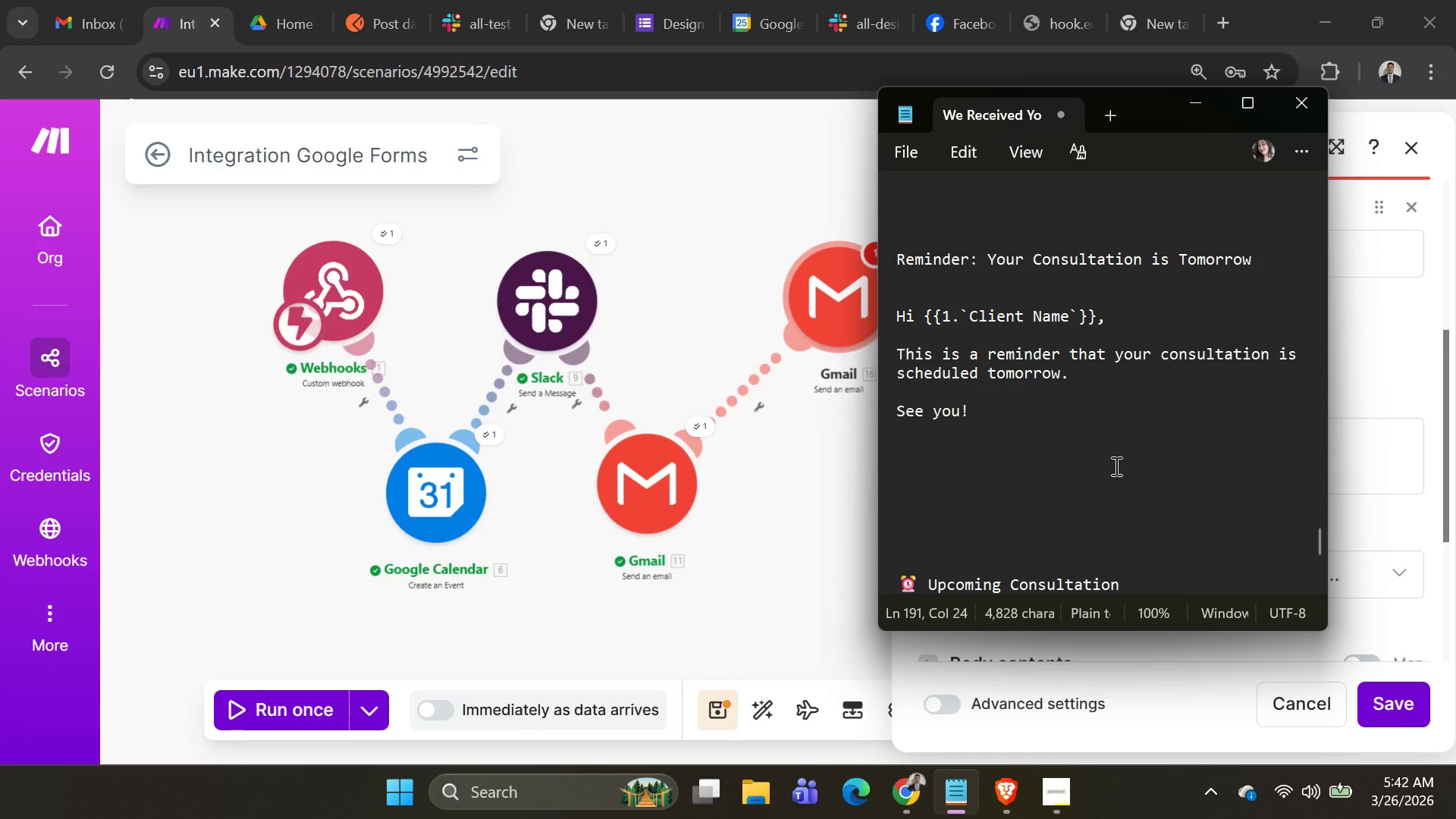 
left_click_drag(start_coordinate=[898, 260], to_coordinate=[1261, 271])
 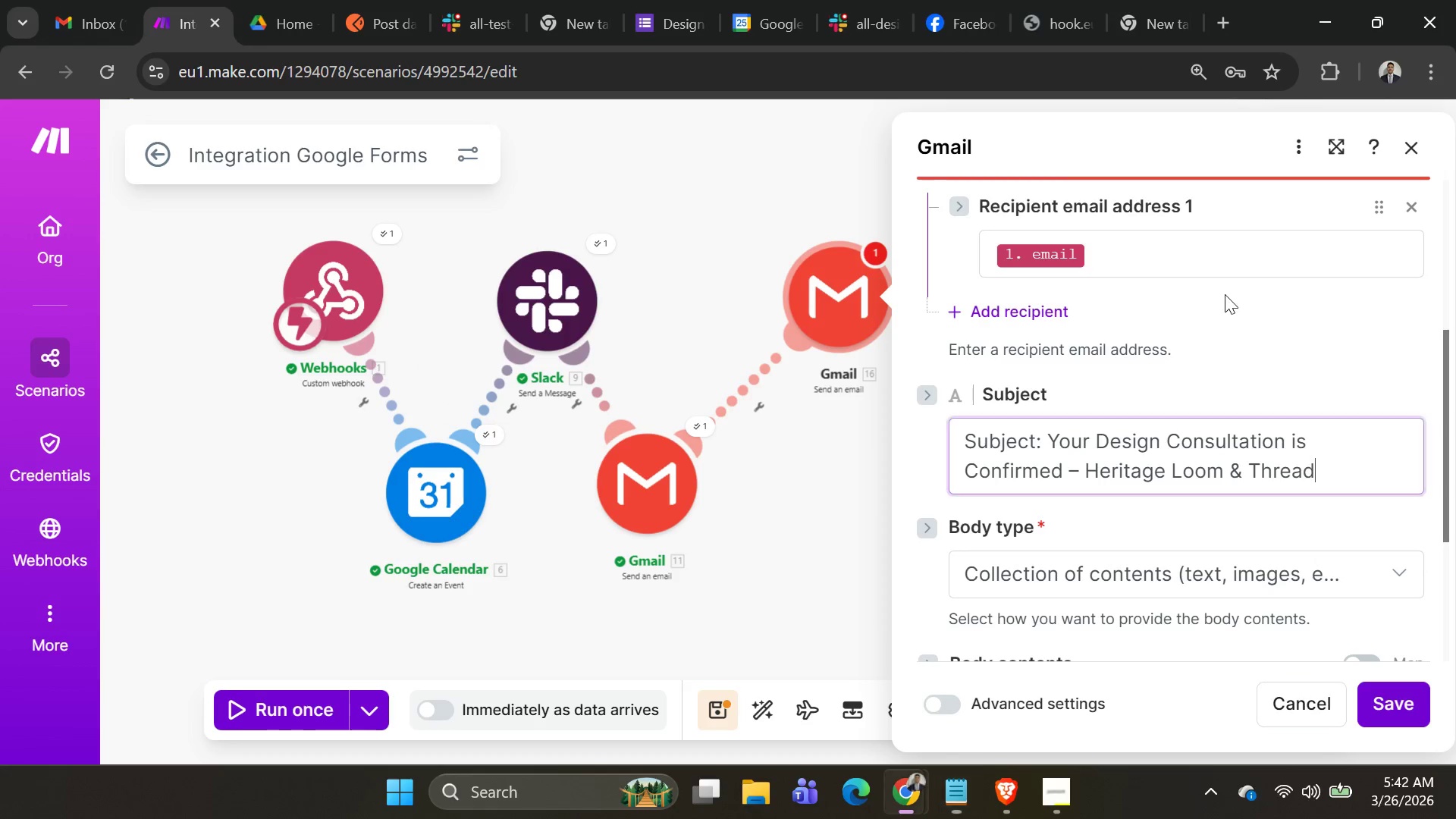 
key(Control+C)
 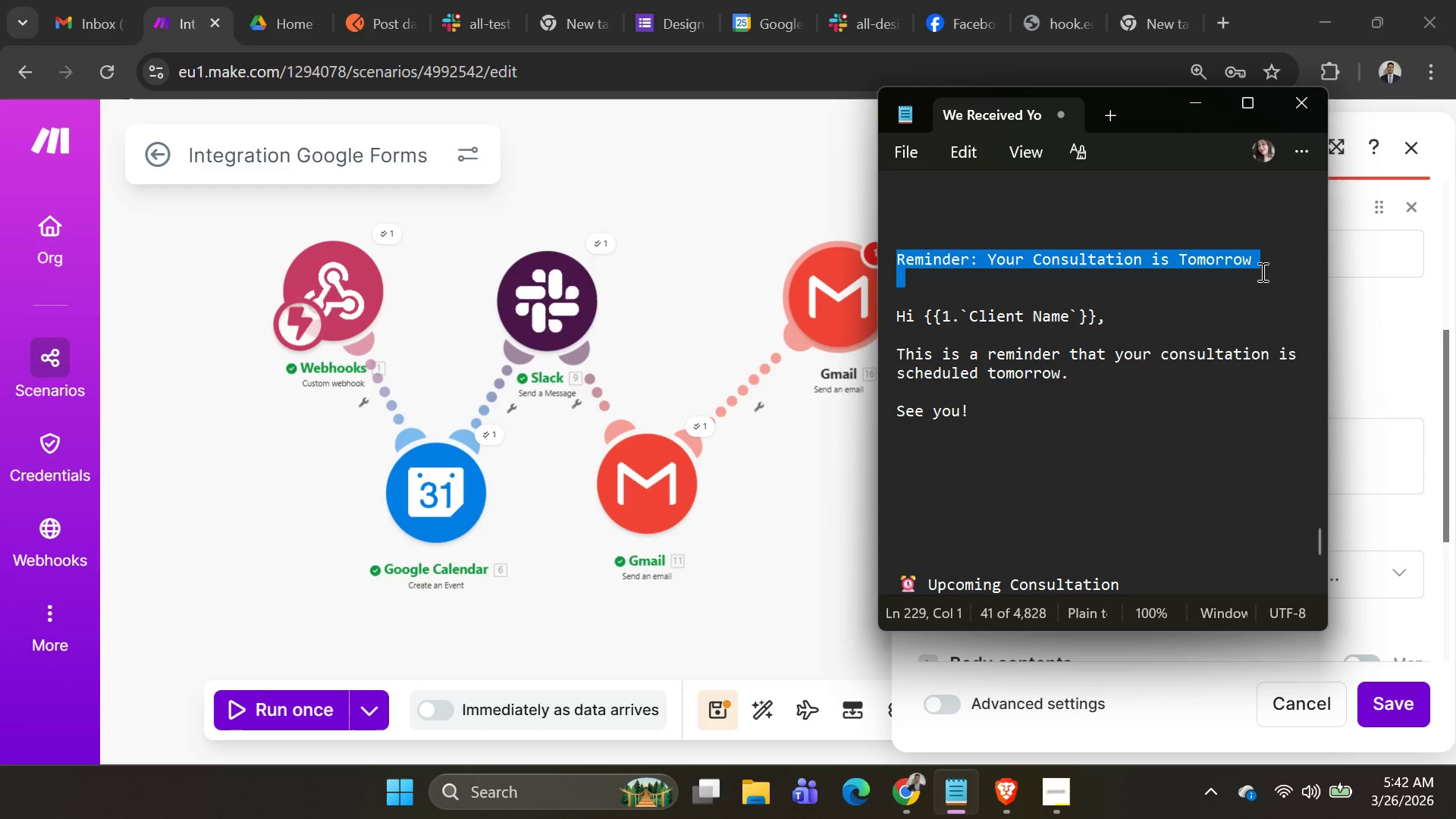 
key(Control+C)
 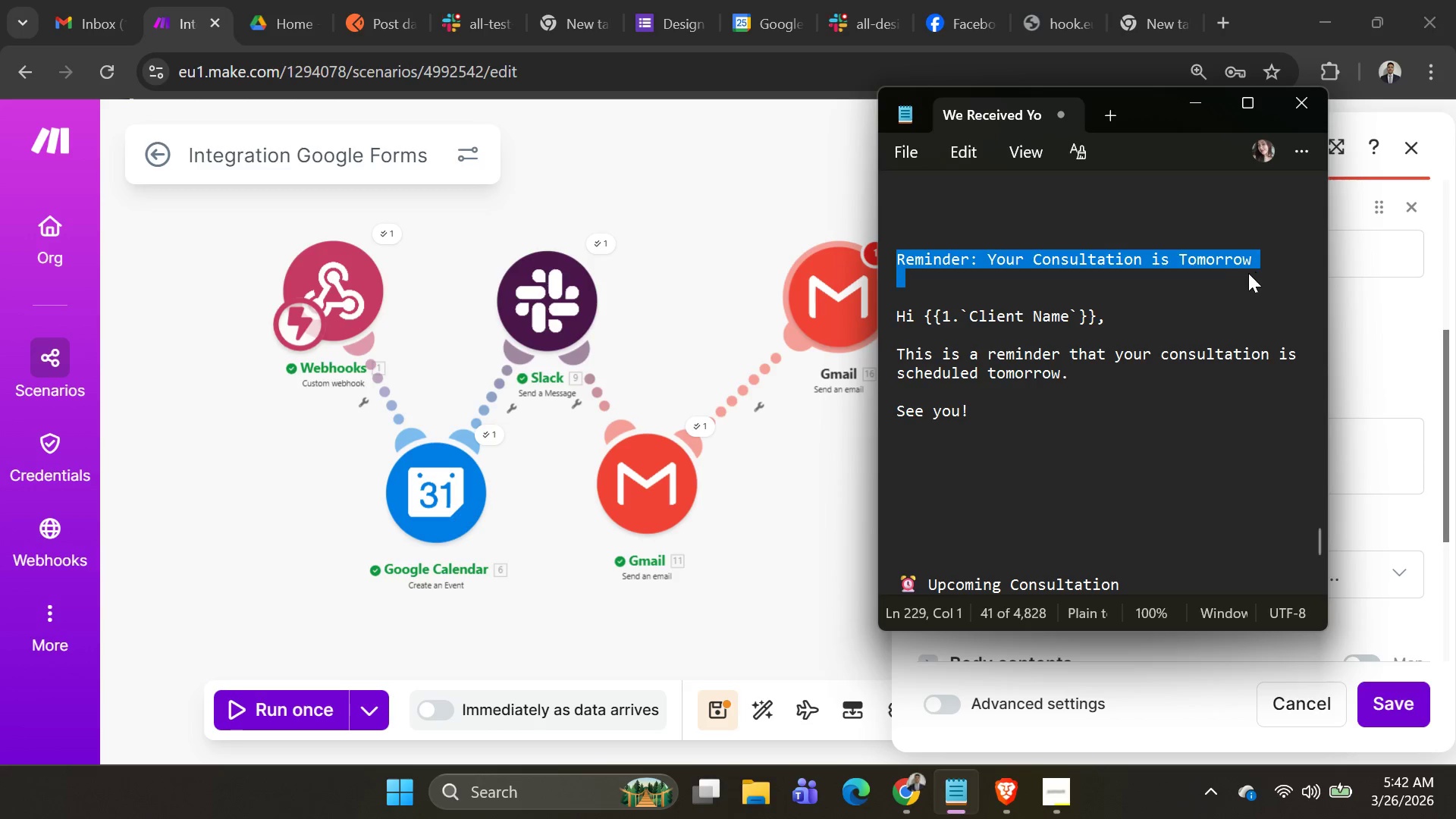 
key(Alt+AltLeft)
 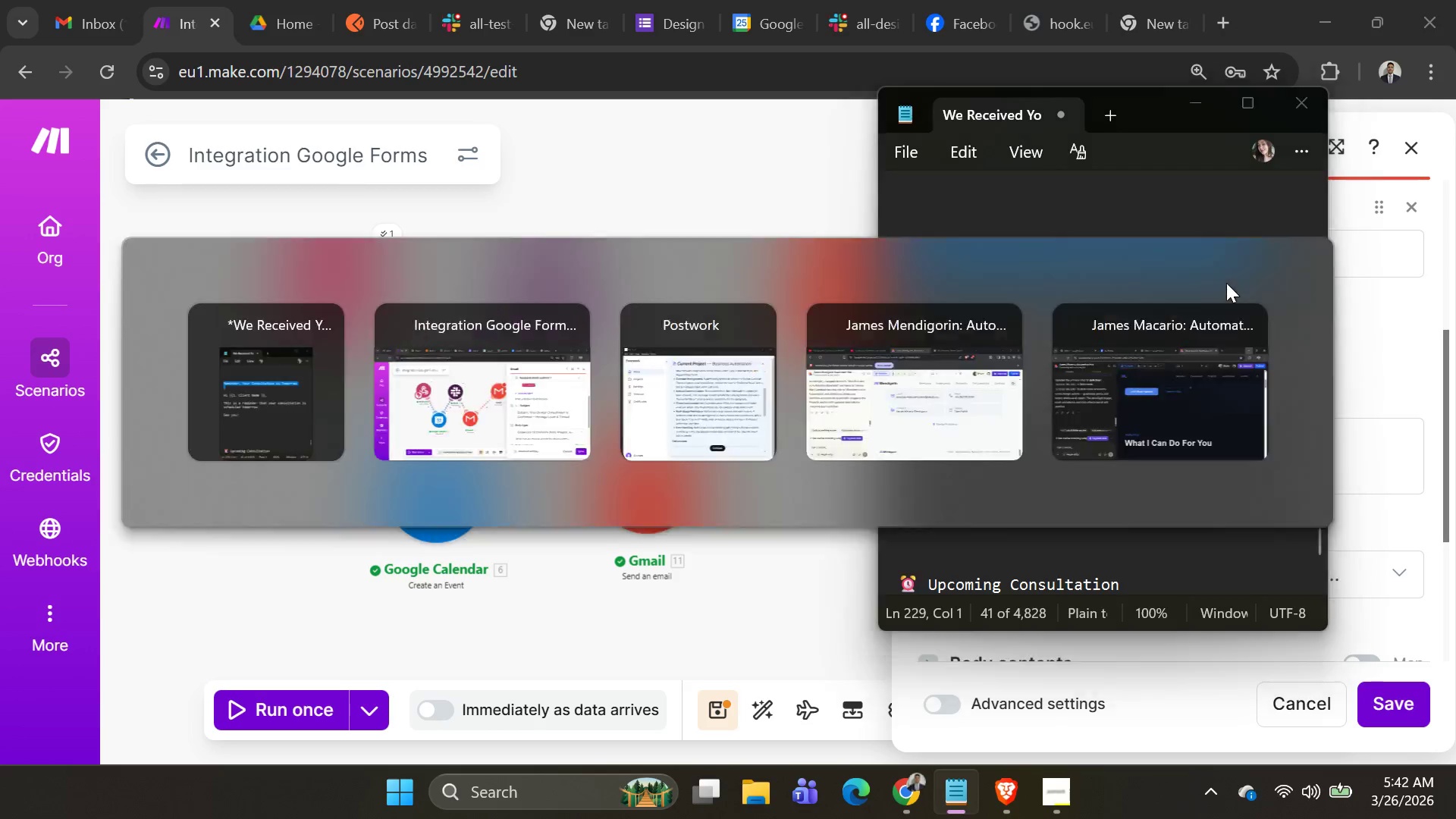 
key(Alt+Tab)
 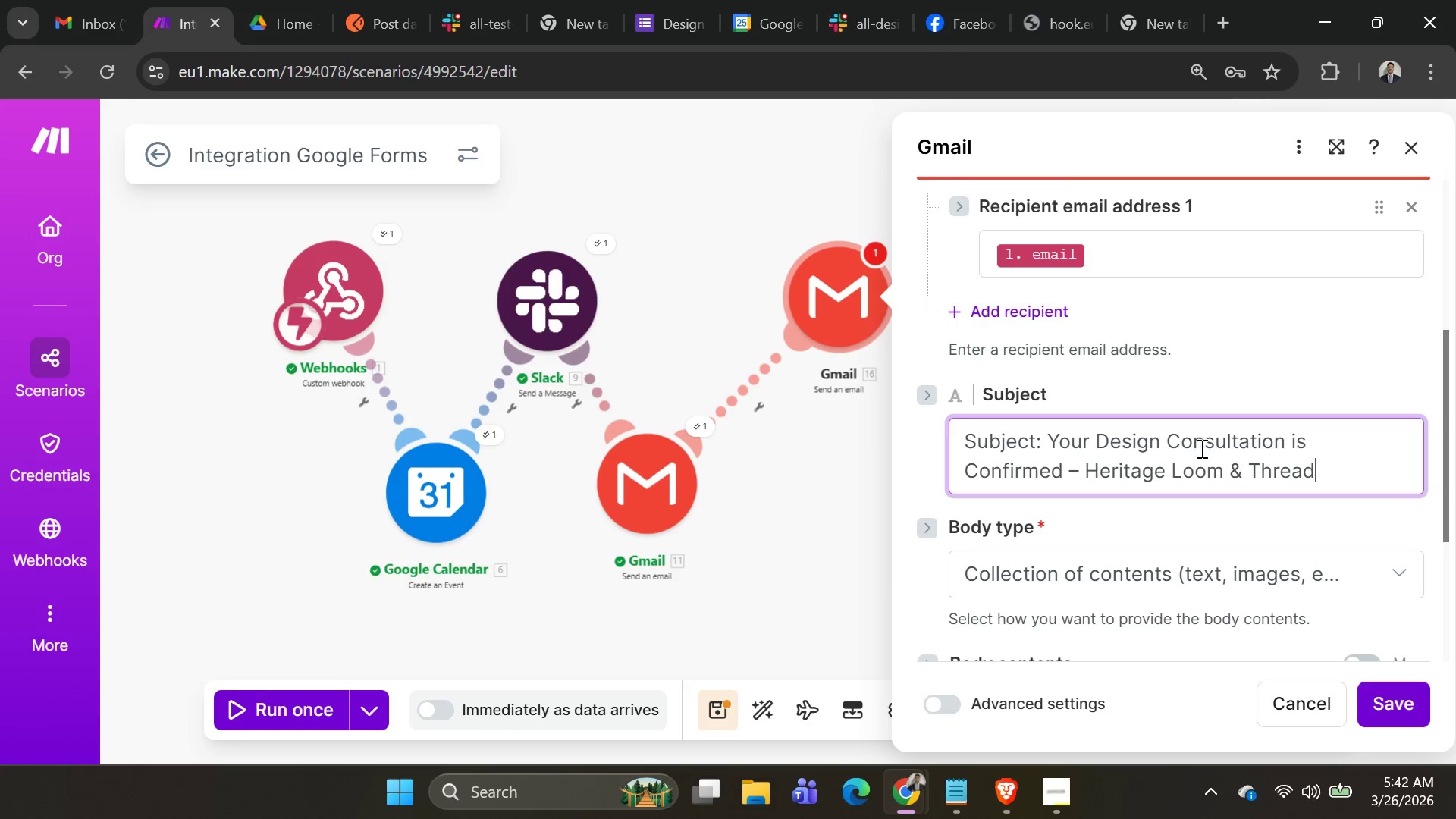 
key(Control+A)
 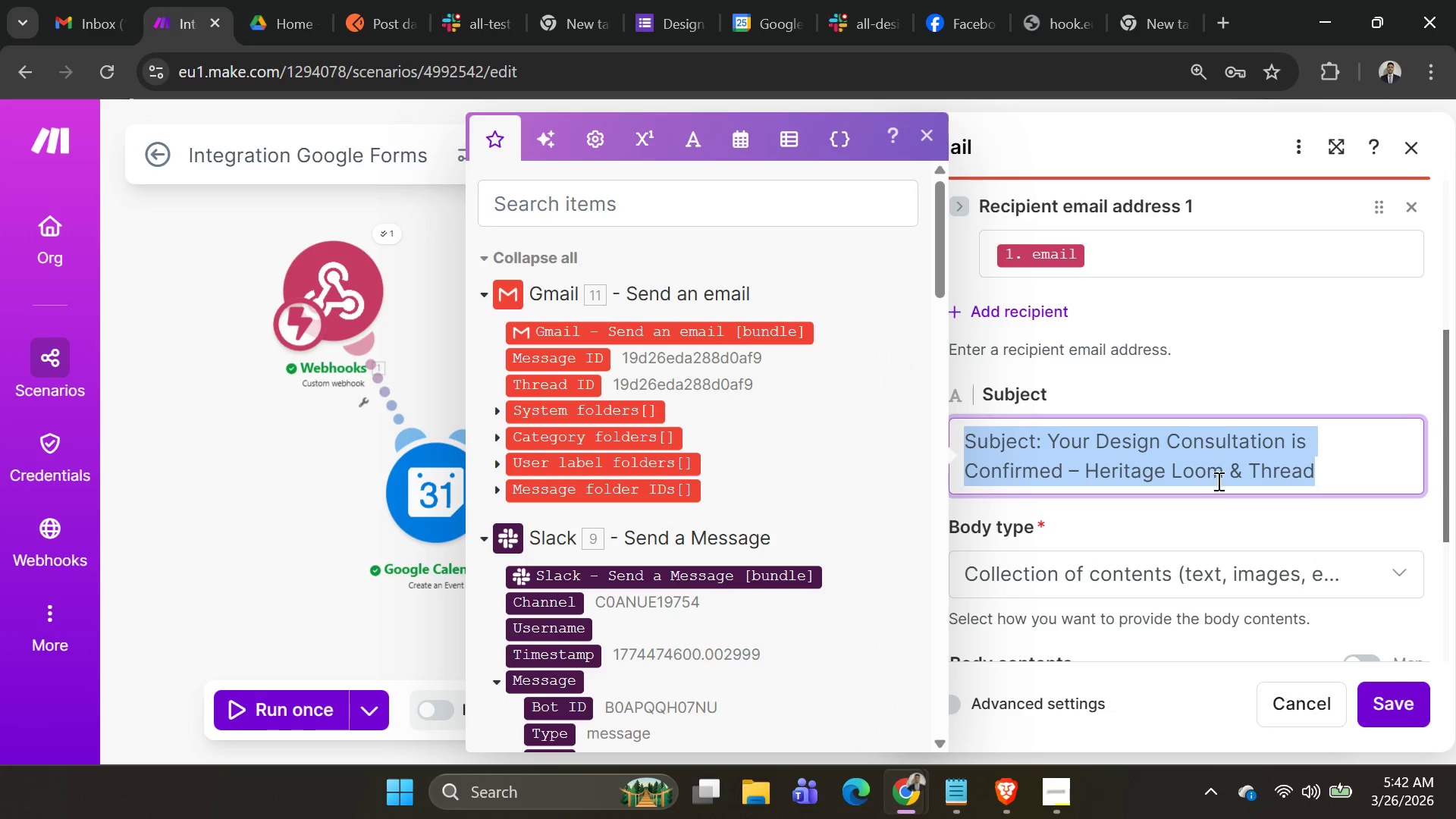 
key(Control+V)
 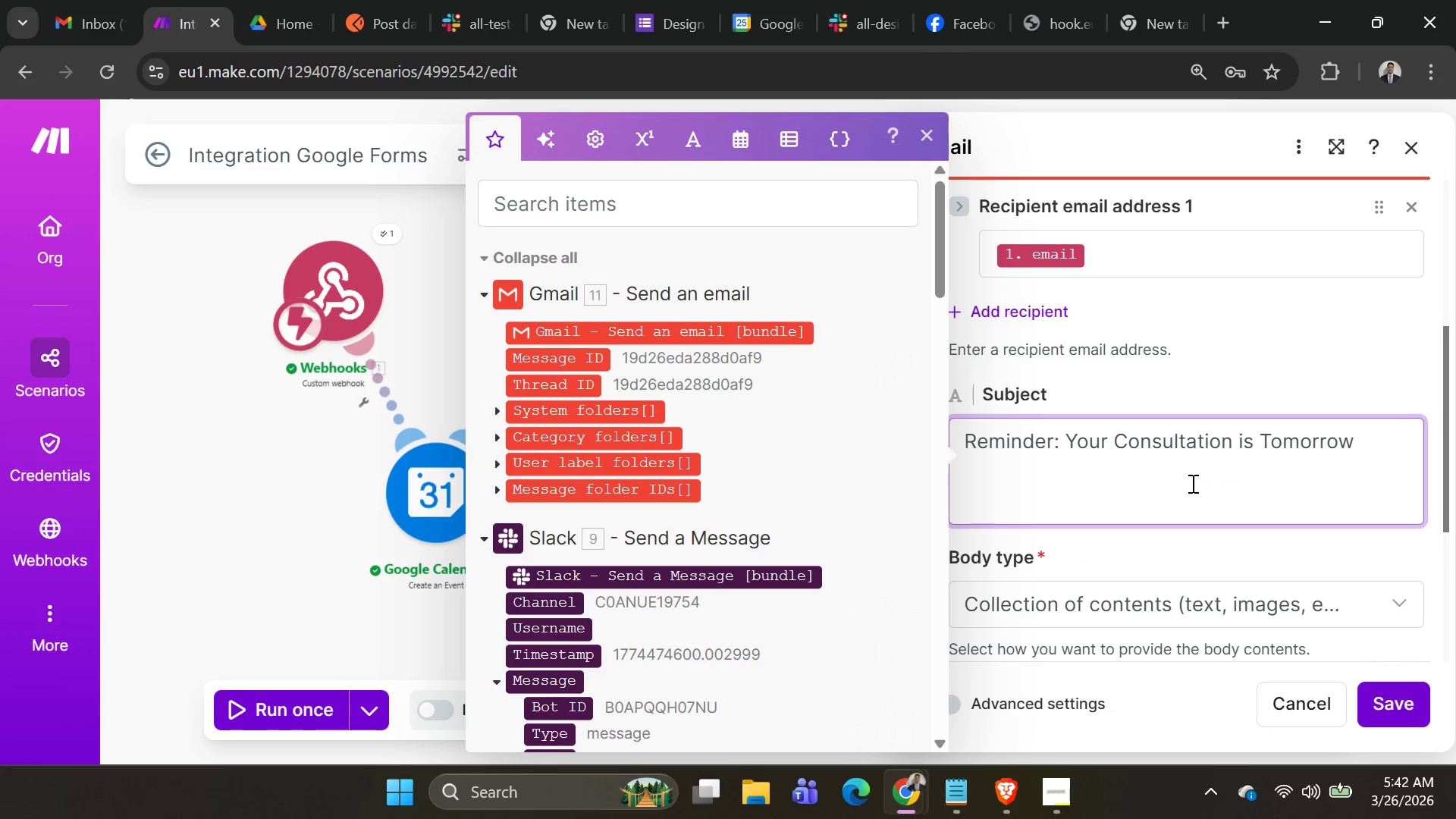 
key(Backspace)
 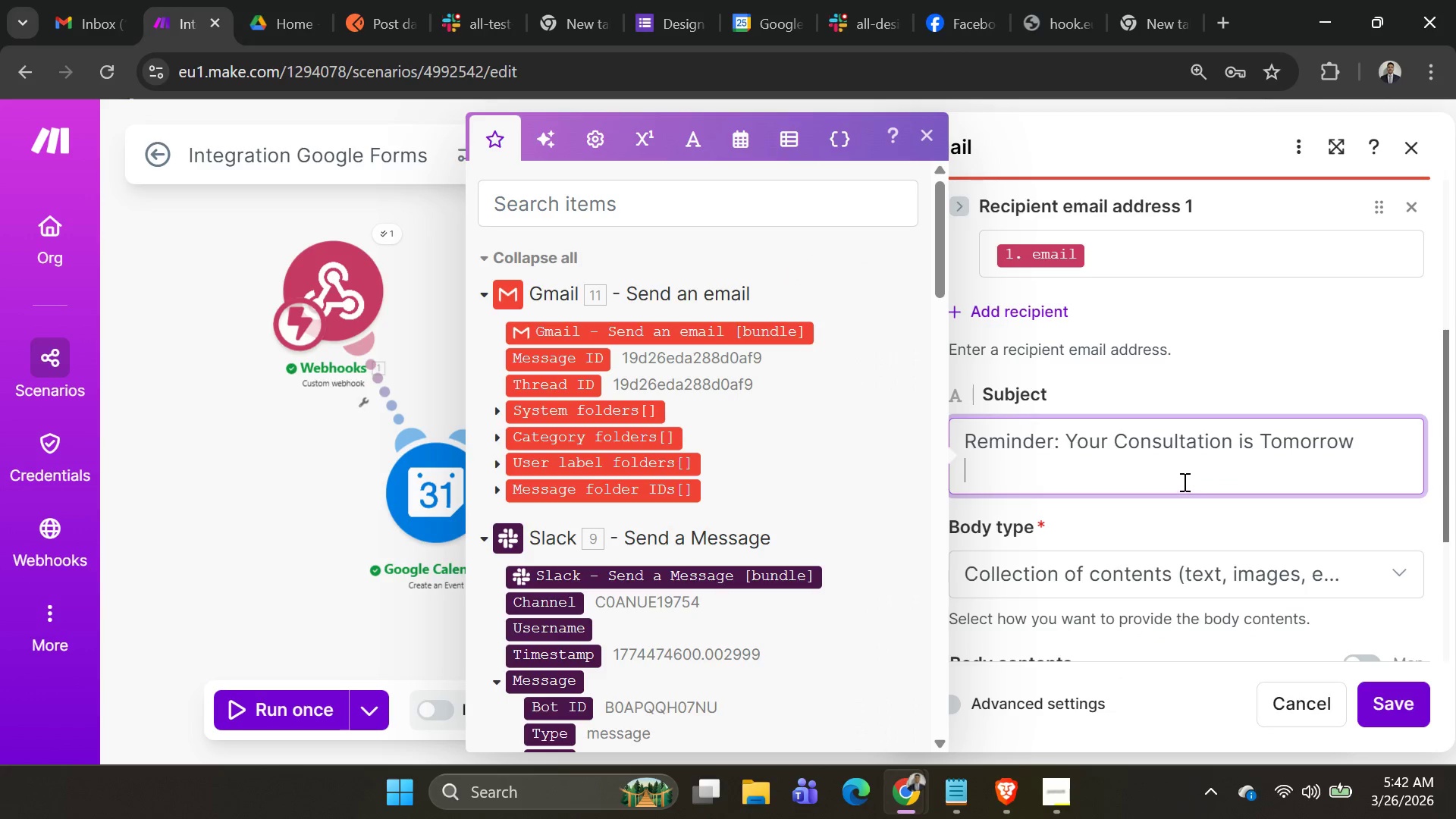 
key(Backspace)
 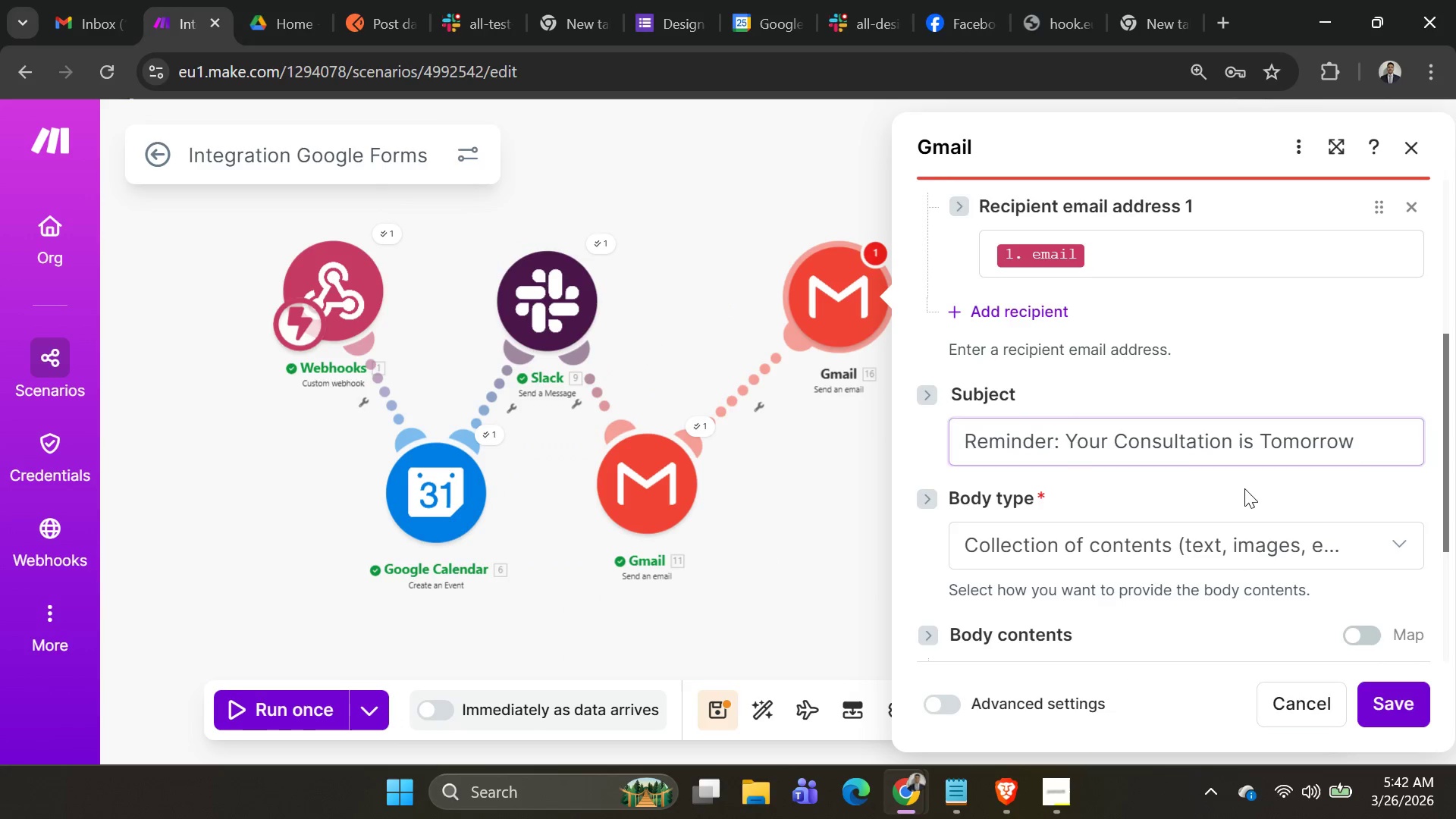 
double_click([1243, 540])
 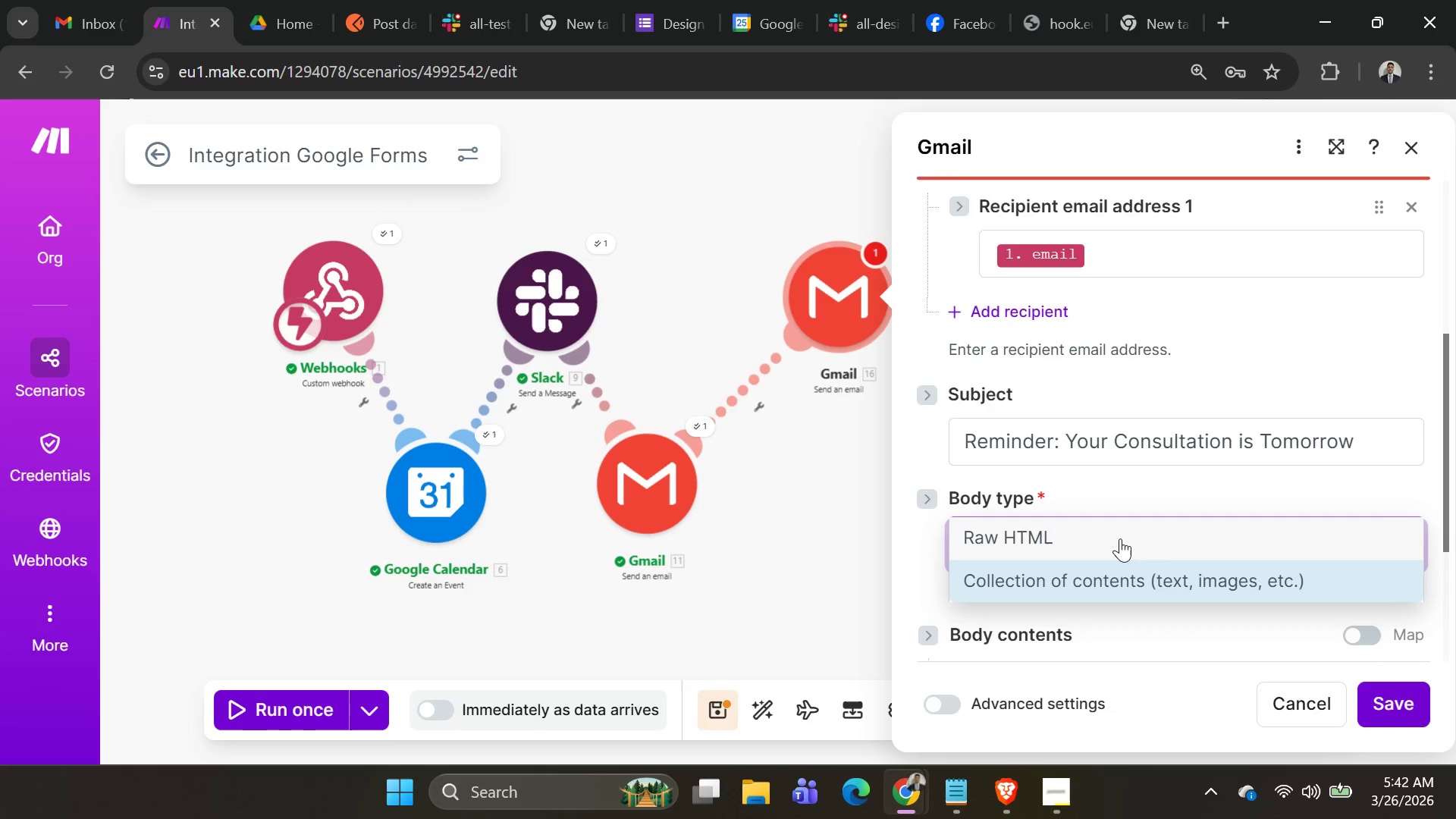 
left_click([1129, 572])
 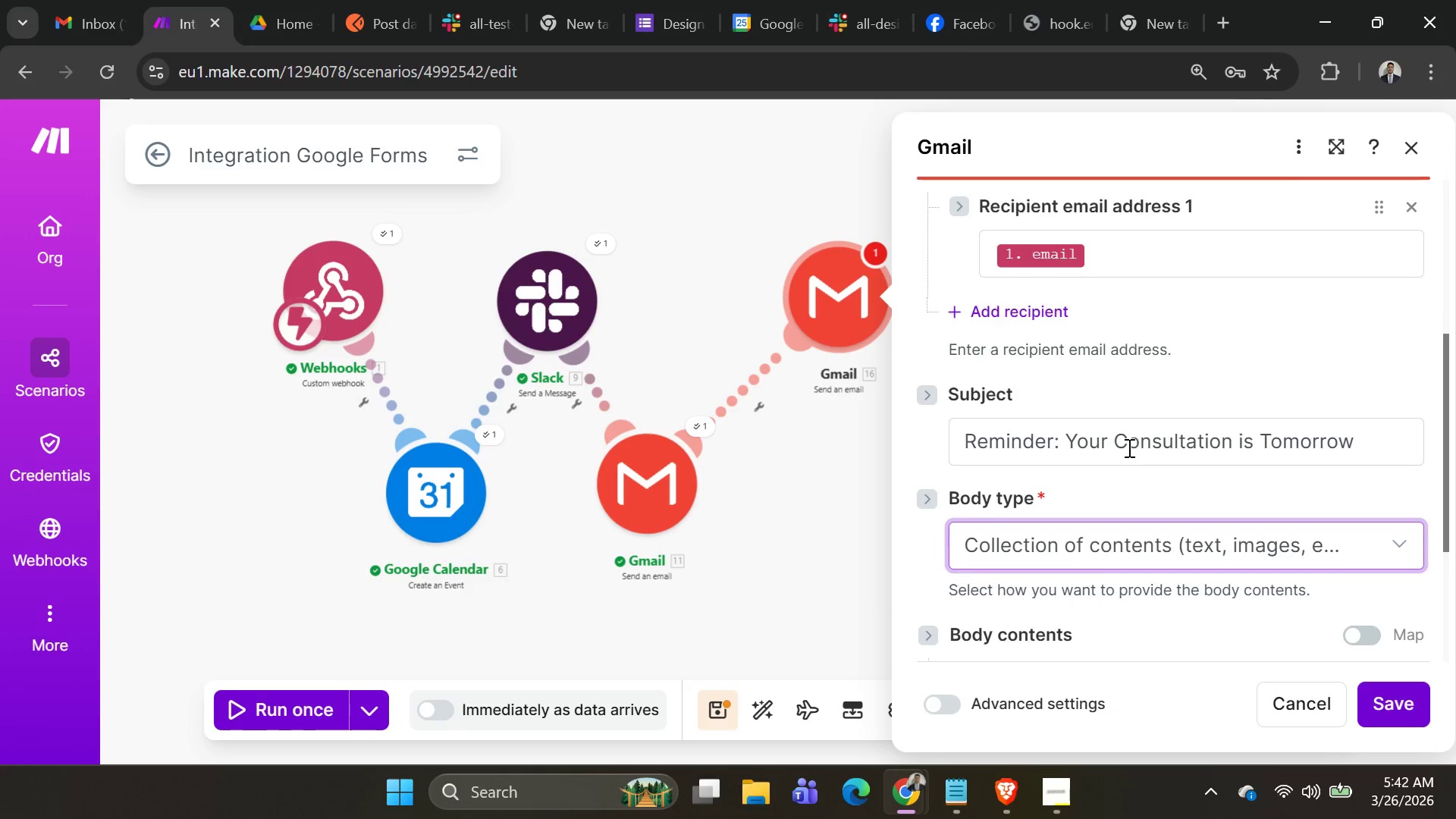 
scroll: coordinate [1128, 447], scroll_direction: down, amount: 3.0
 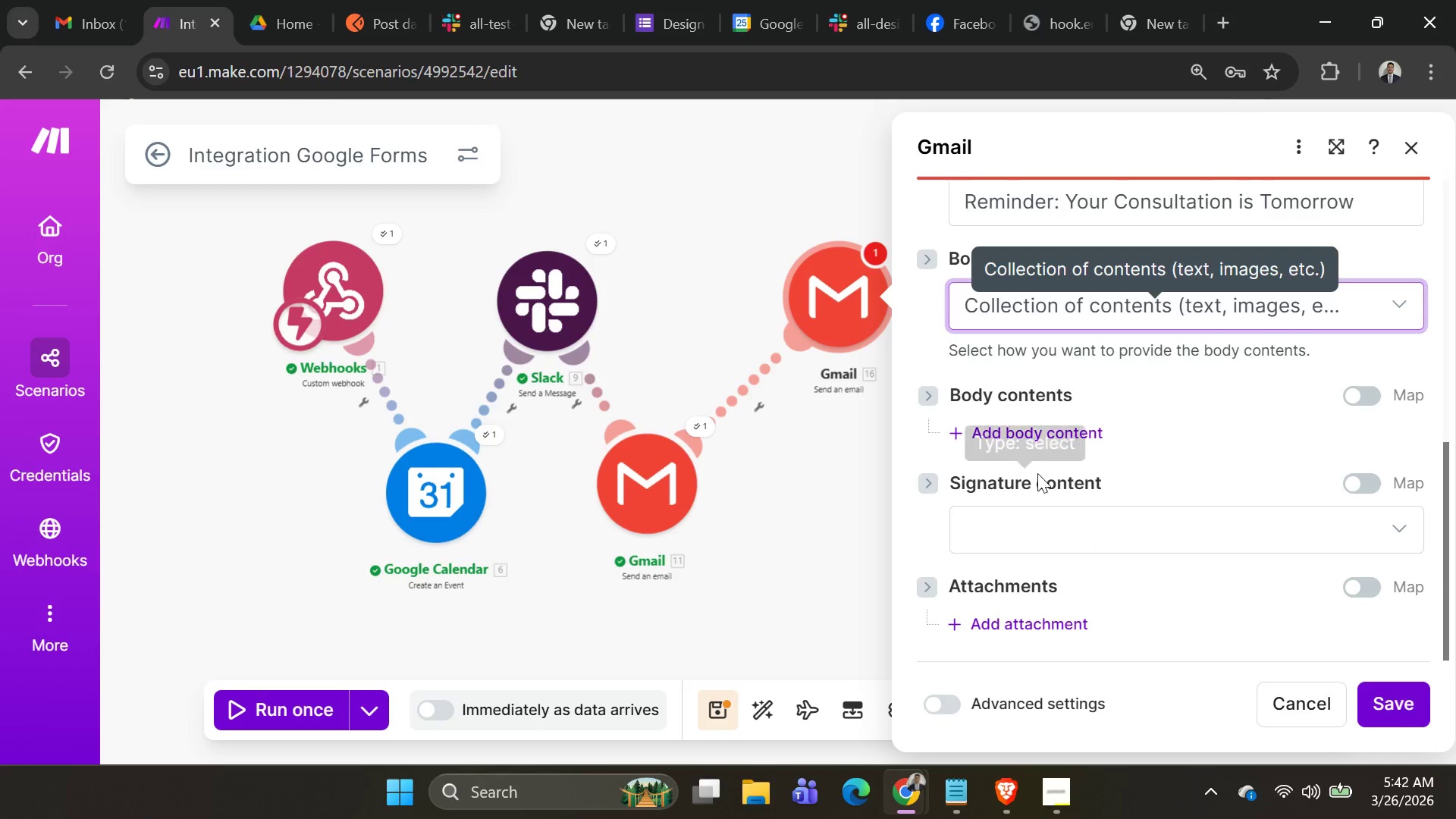 
left_click([1026, 425])
 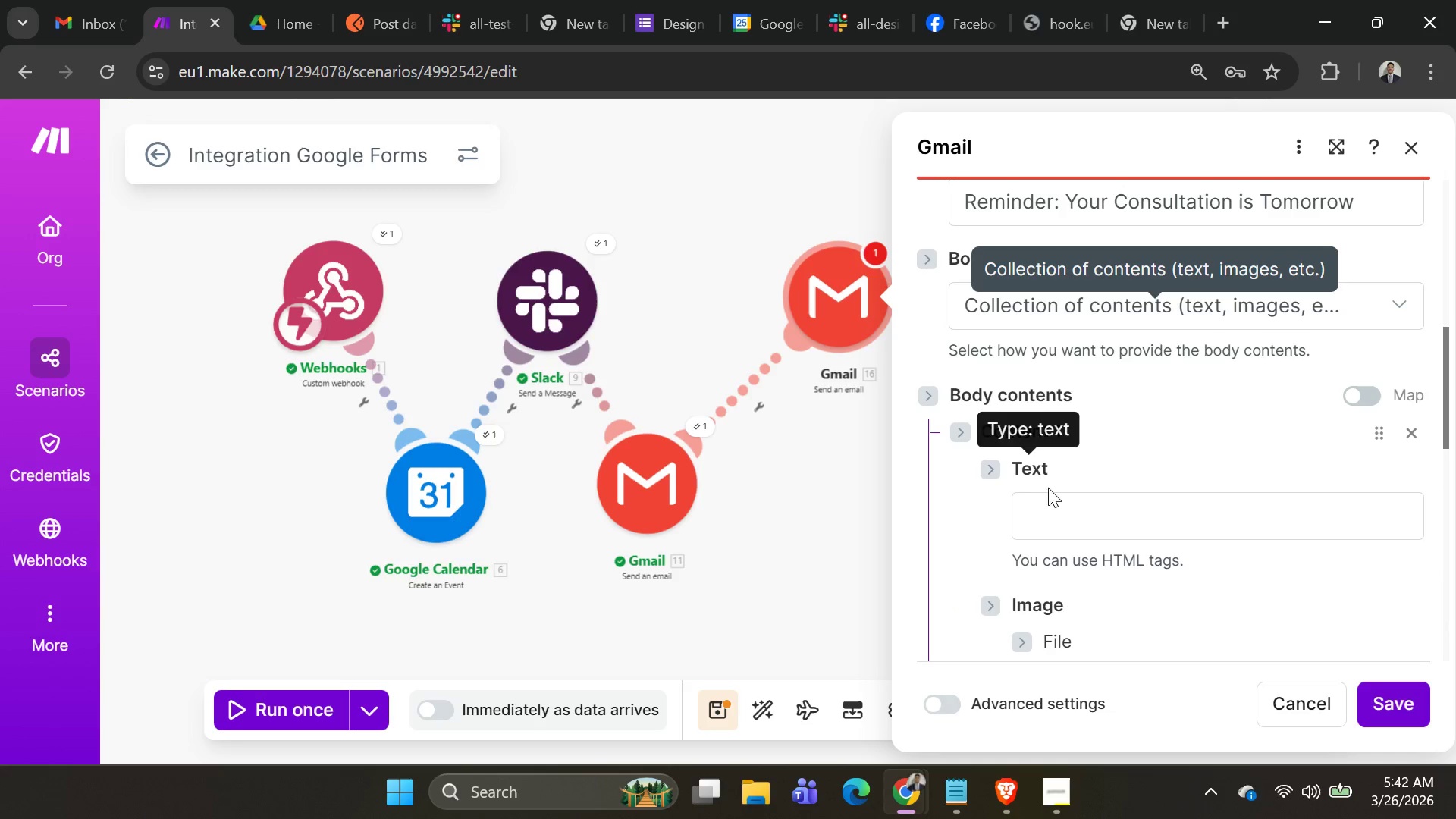 
left_click([1052, 504])
 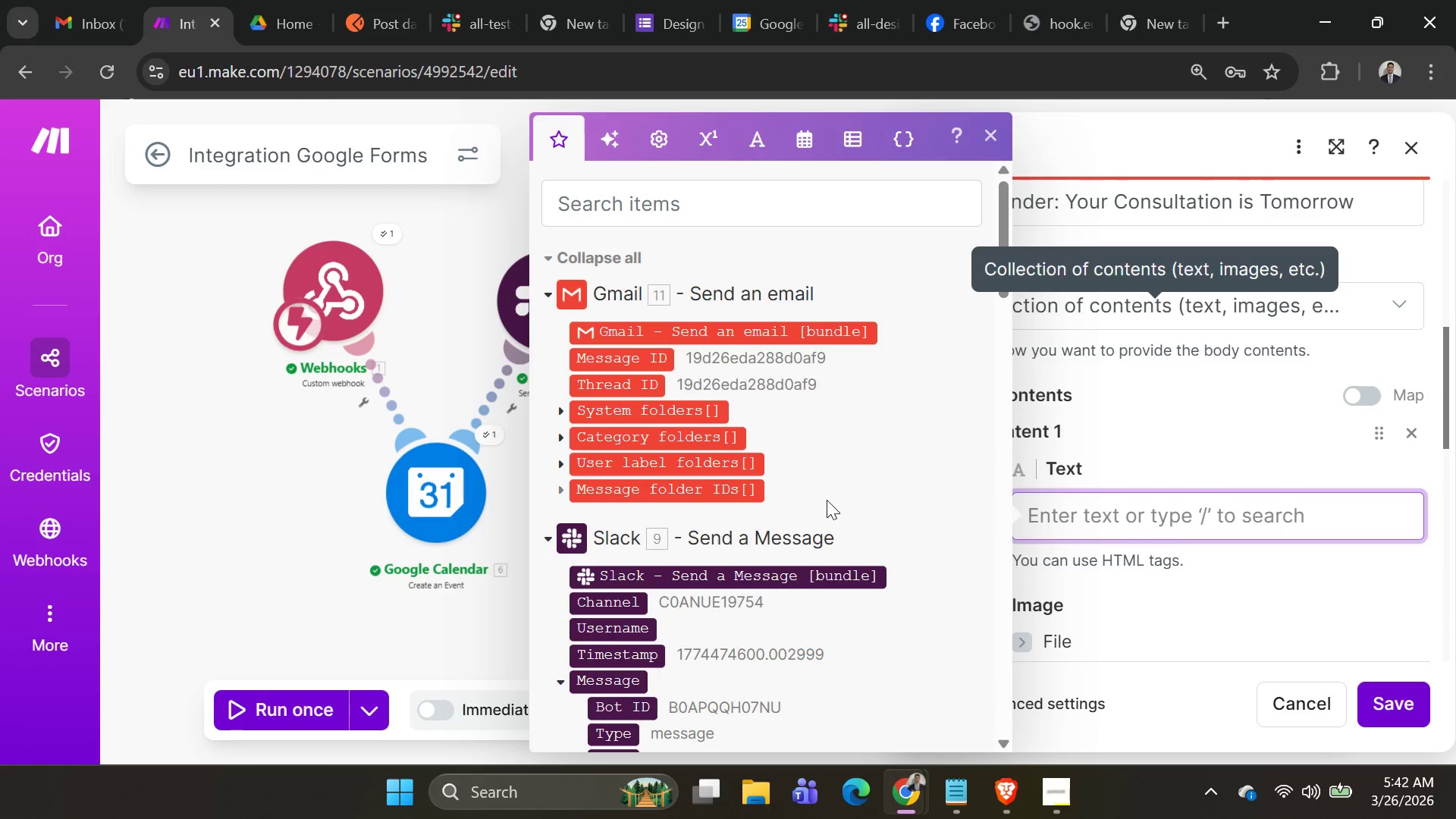 
key(Alt+AltLeft)
 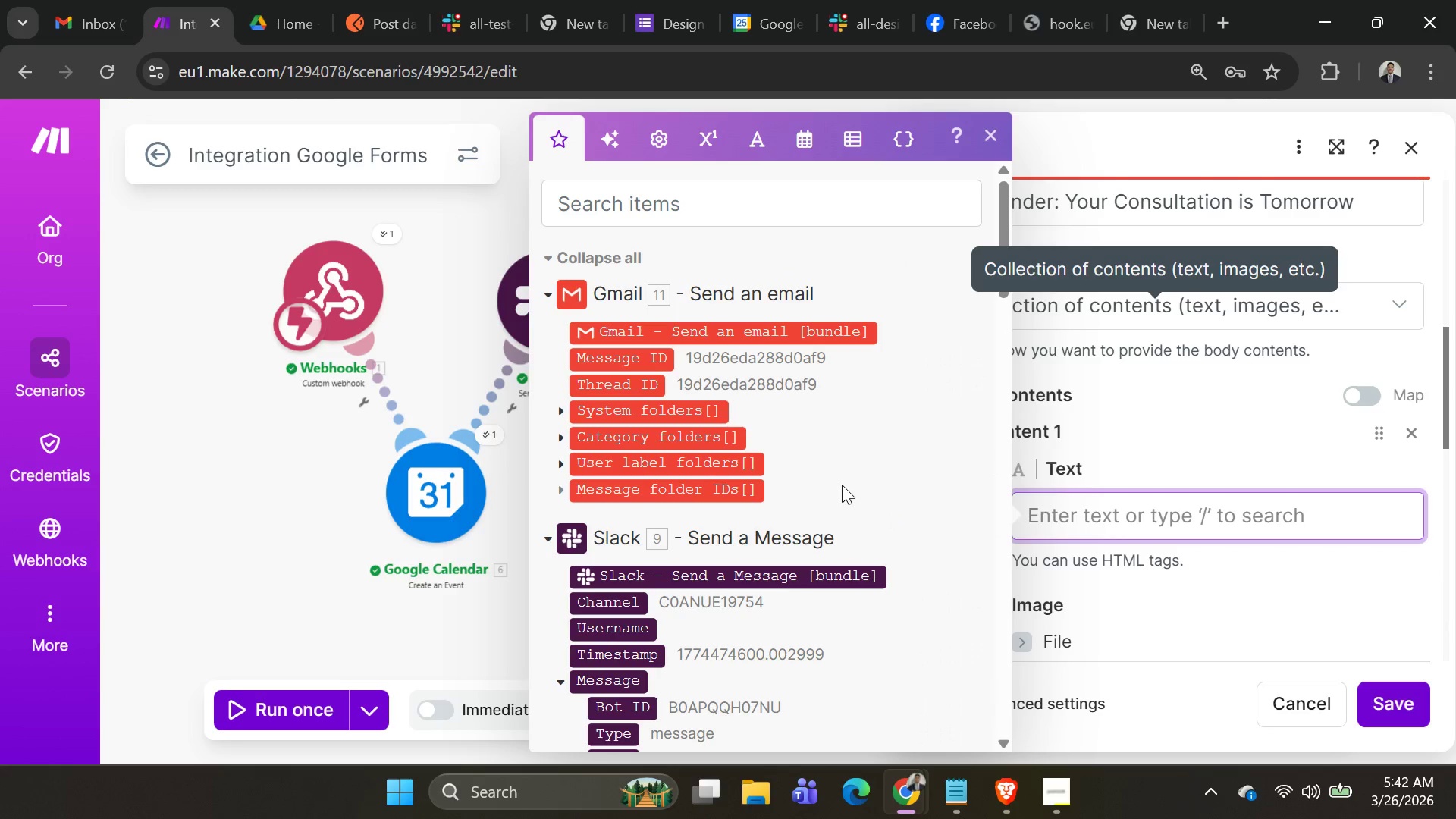 
key(Alt+Tab)
 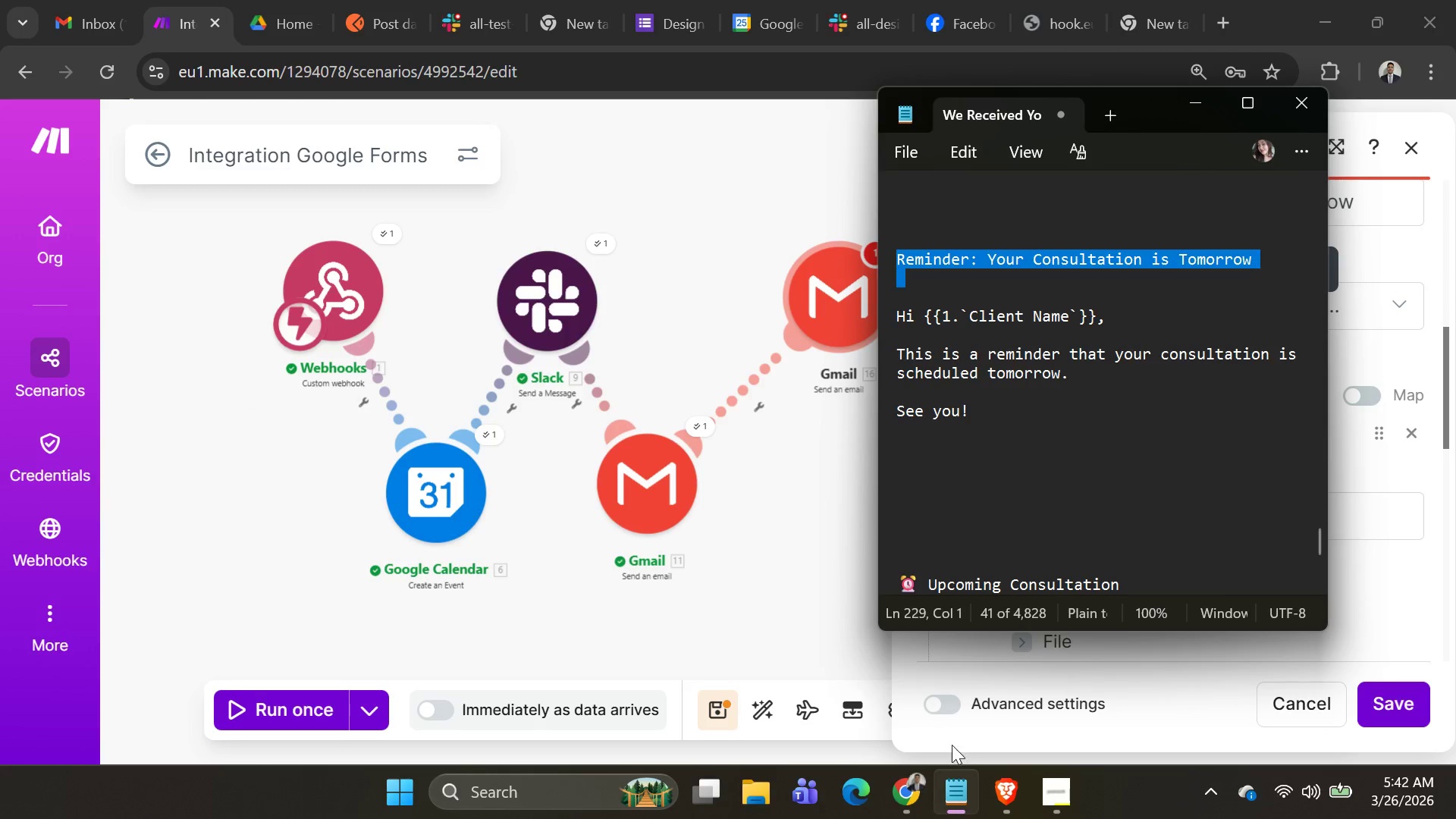 
left_click([956, 791])
 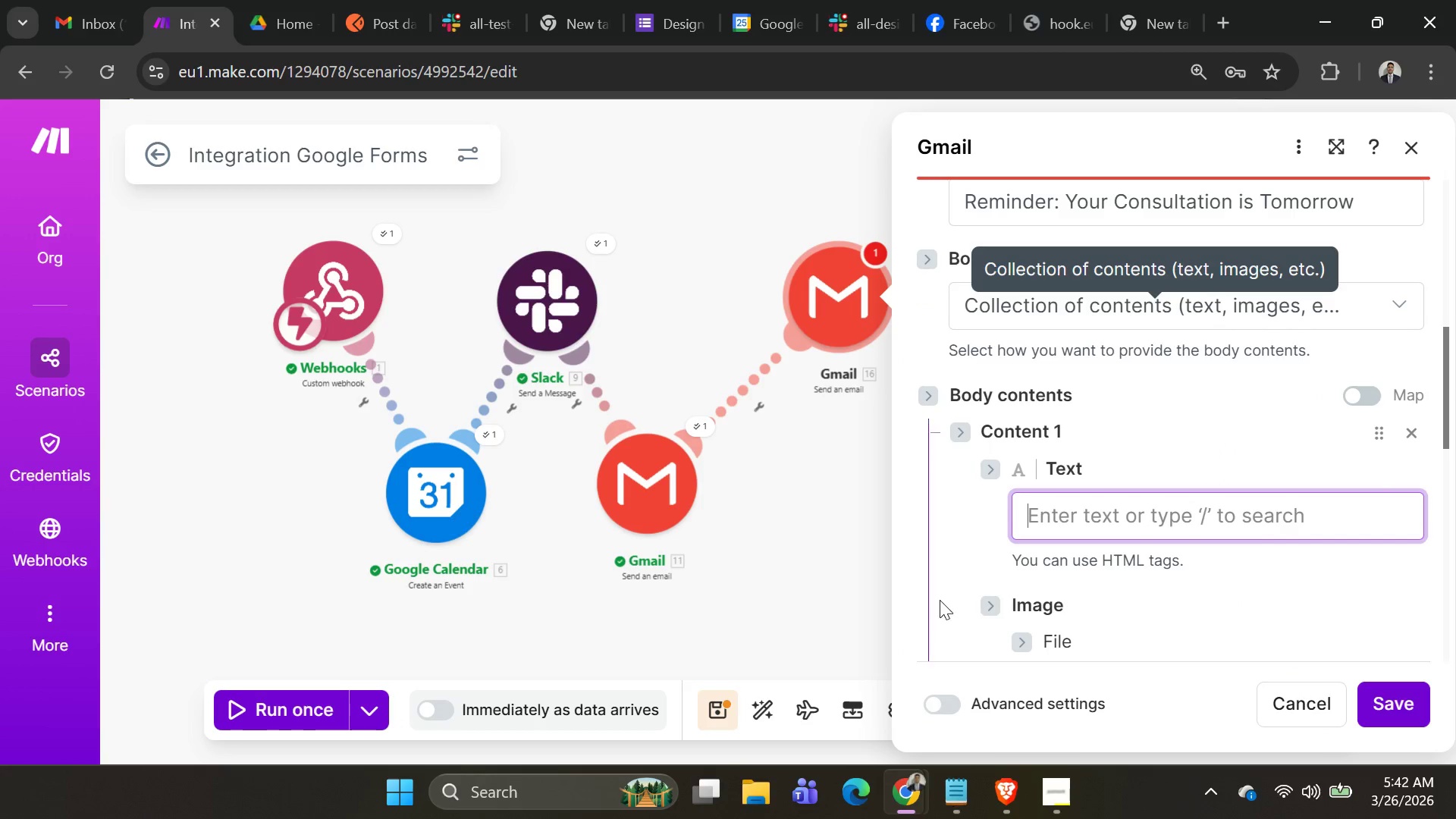 
key(Alt+AltLeft)
 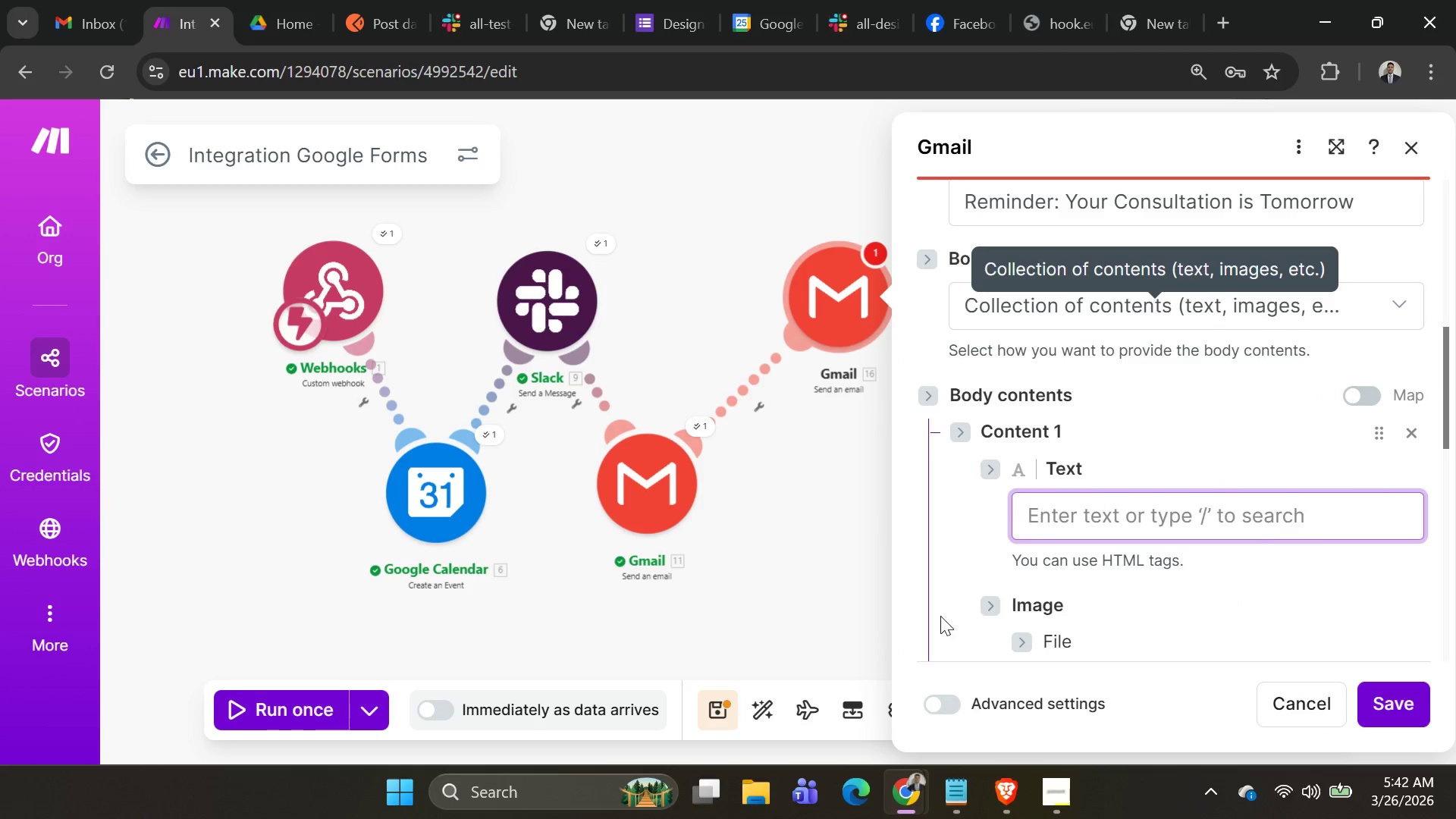 
key(Alt+Tab)
 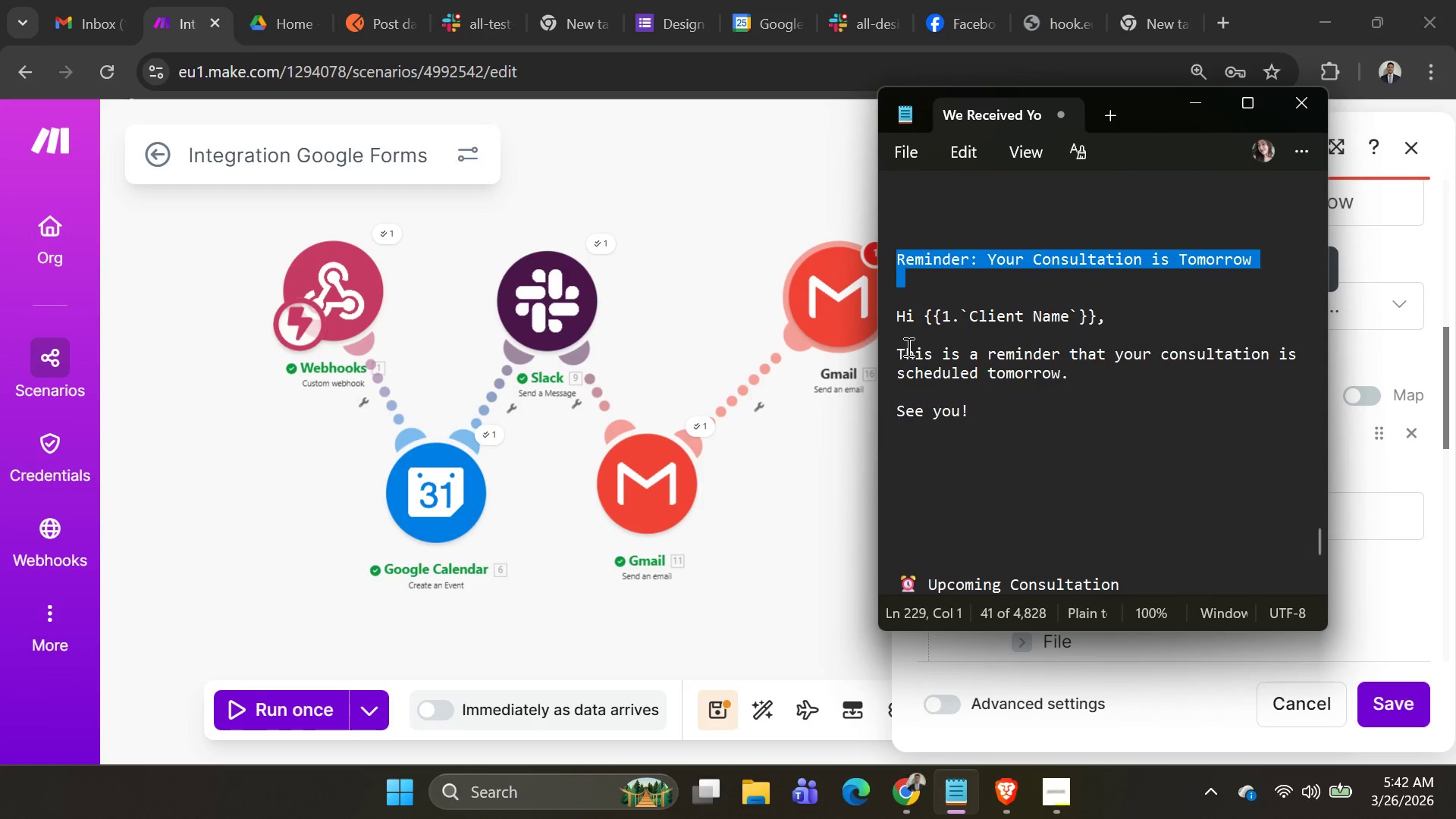 
left_click_drag(start_coordinate=[899, 346], to_coordinate=[1037, 419])
 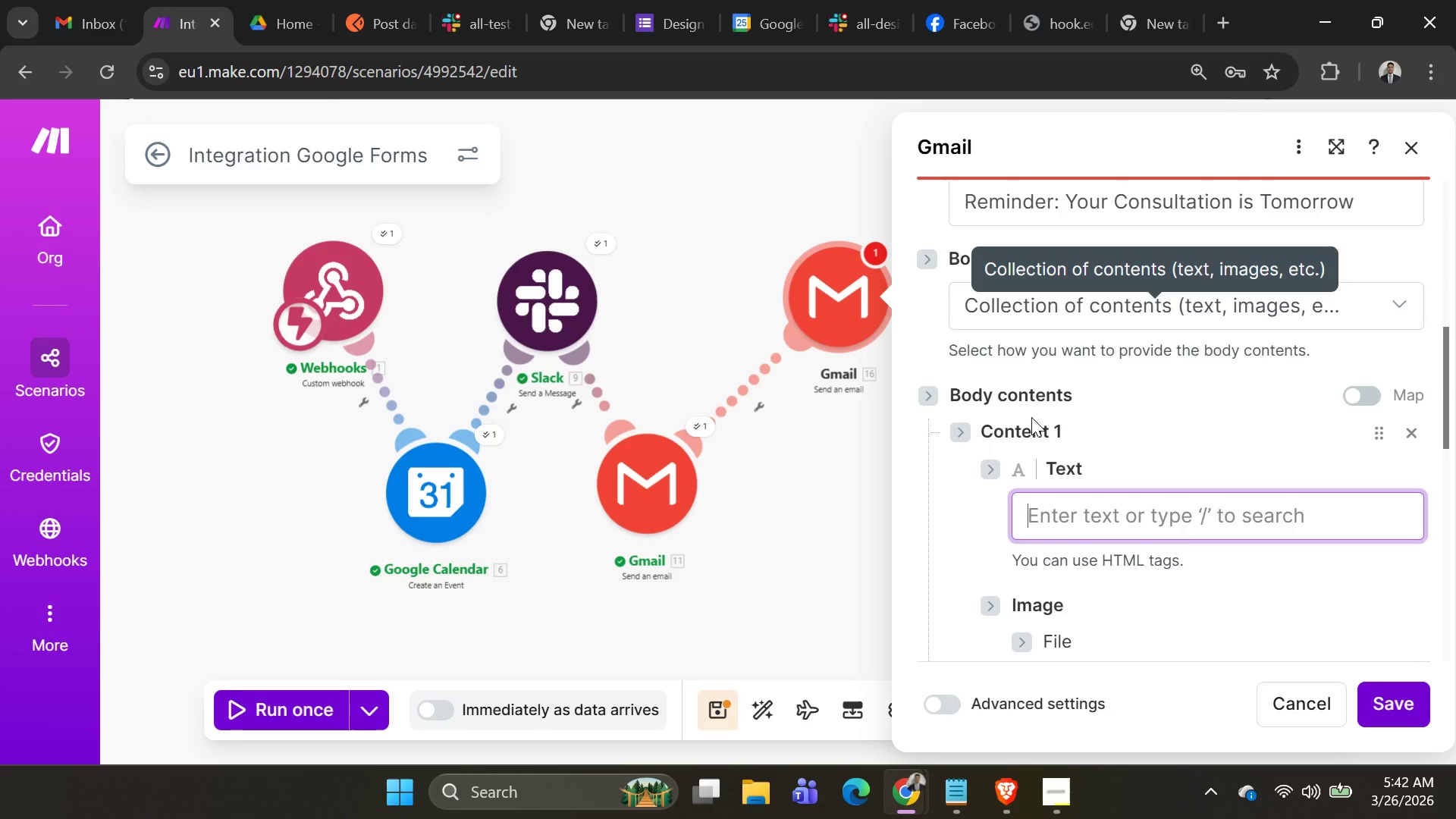 
key(Control+C)
 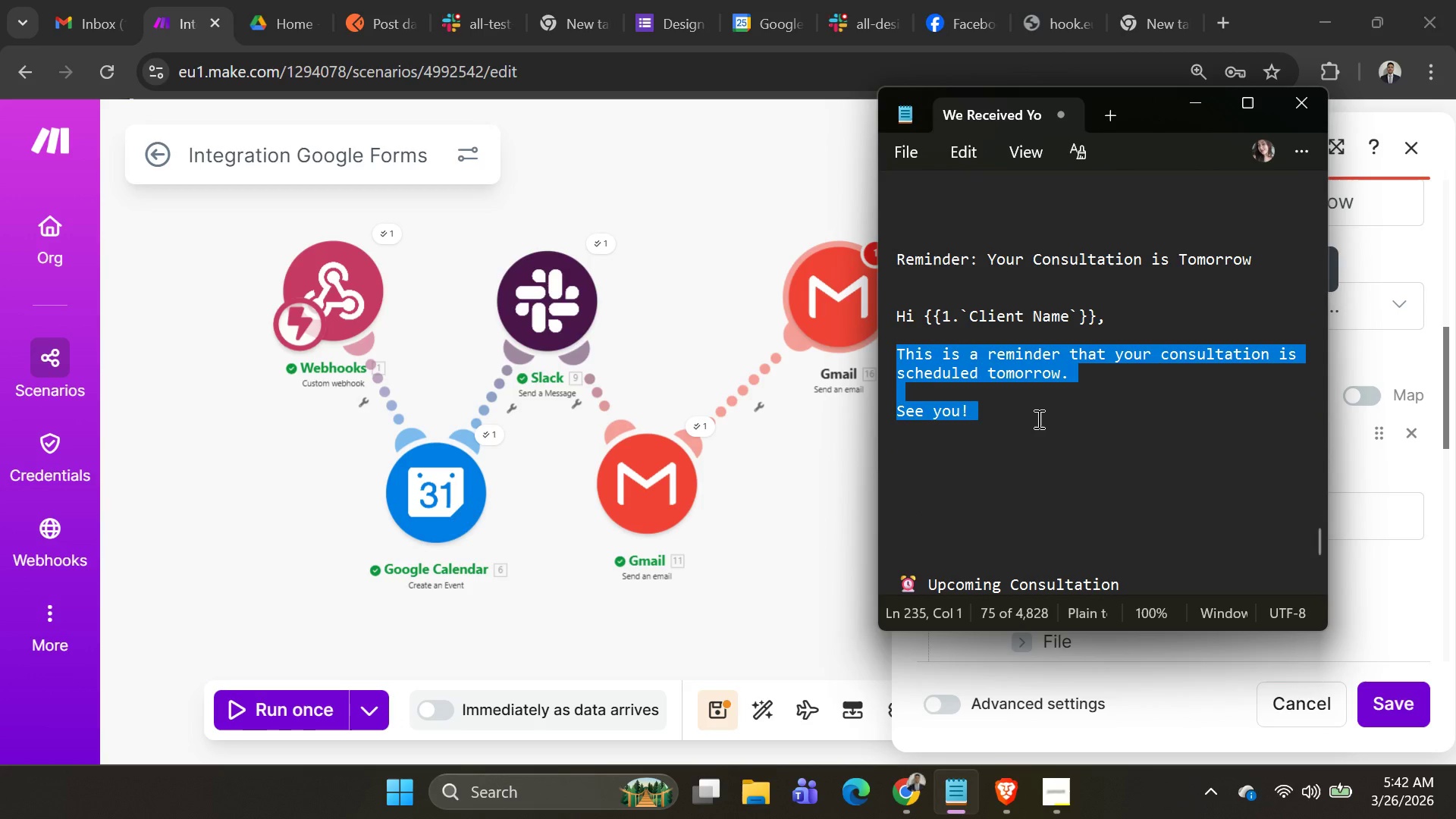 
key(Control+C)
 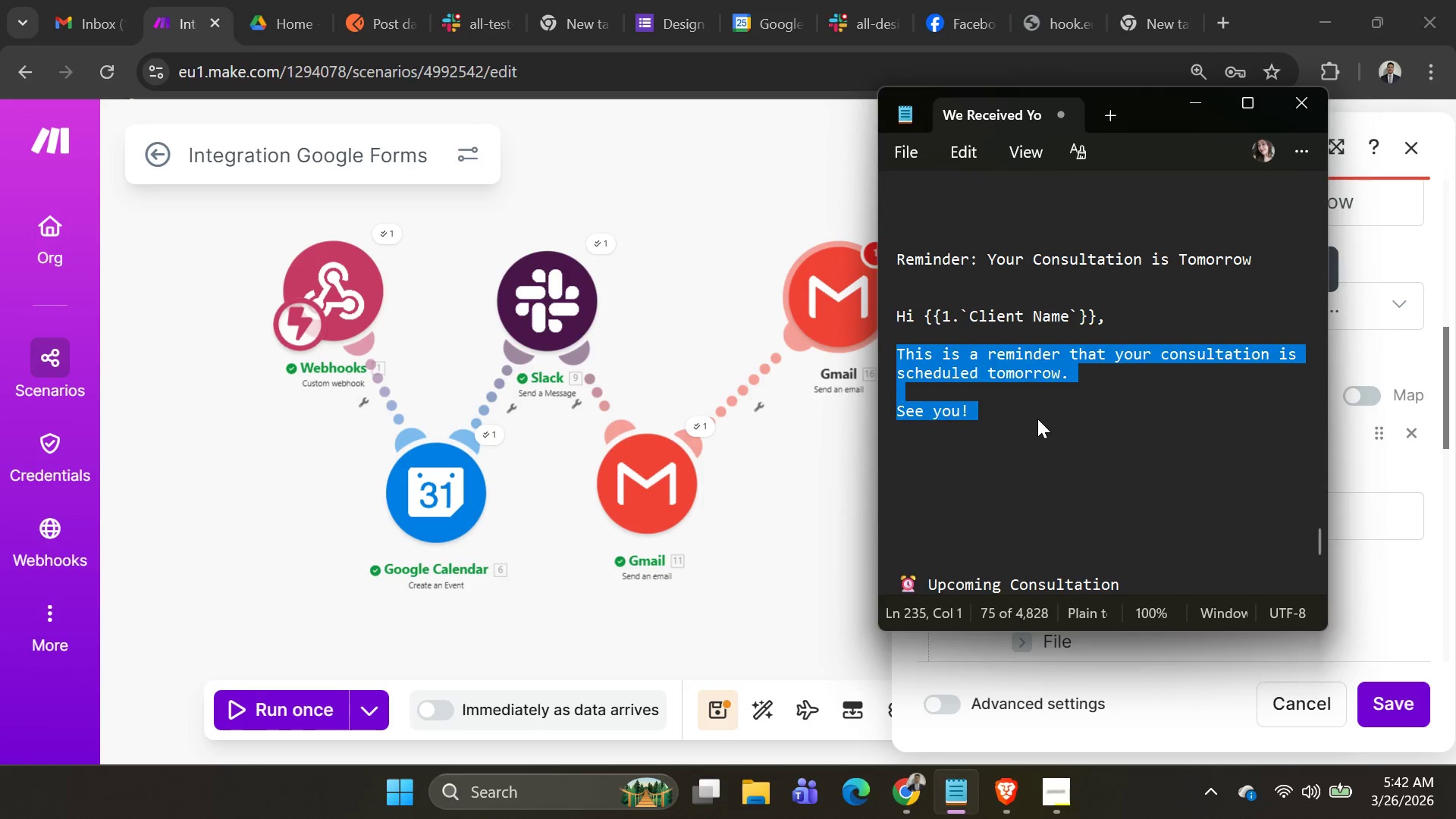 
key(Alt+AltLeft)
 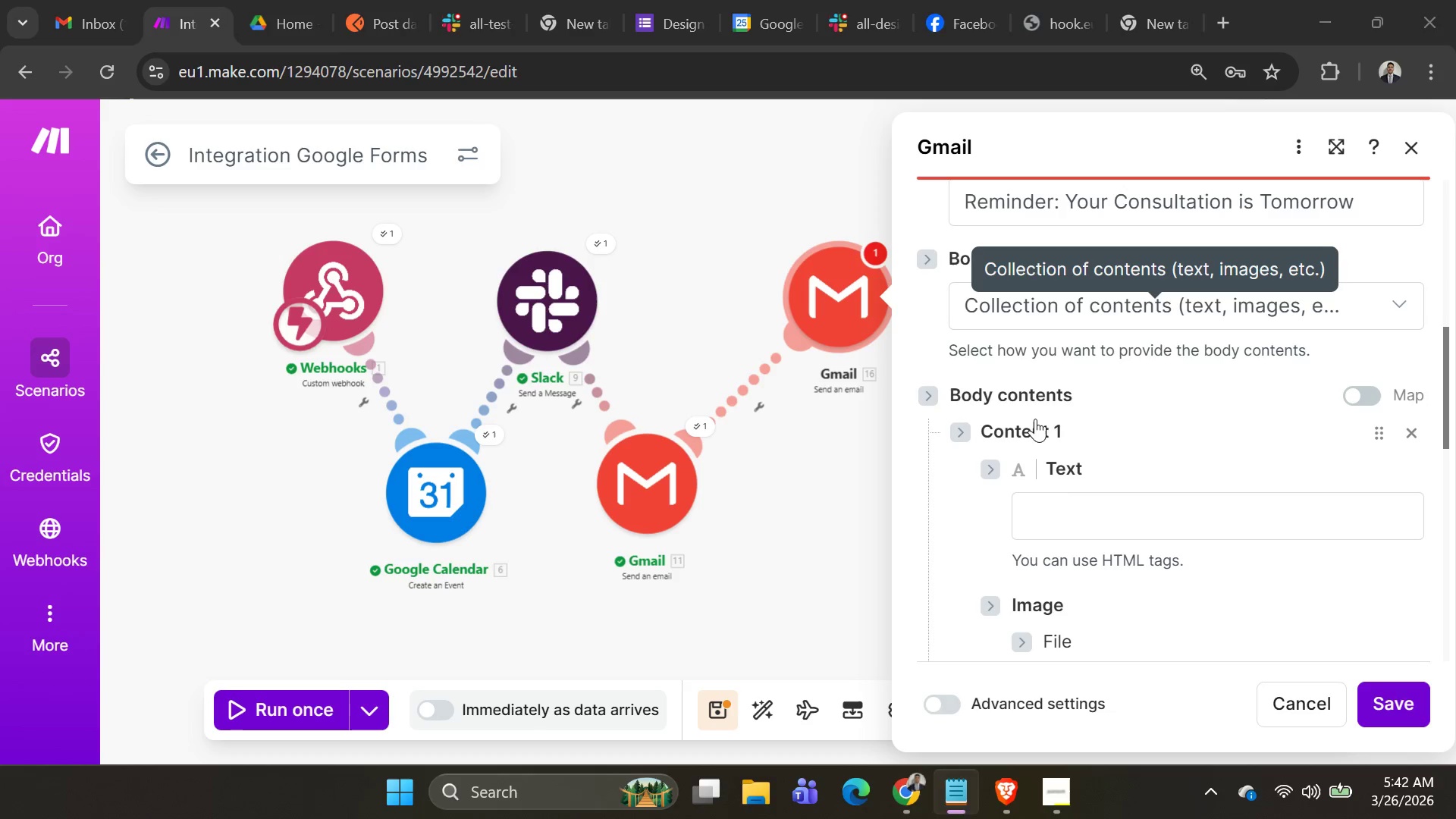 
key(Alt+Tab)
 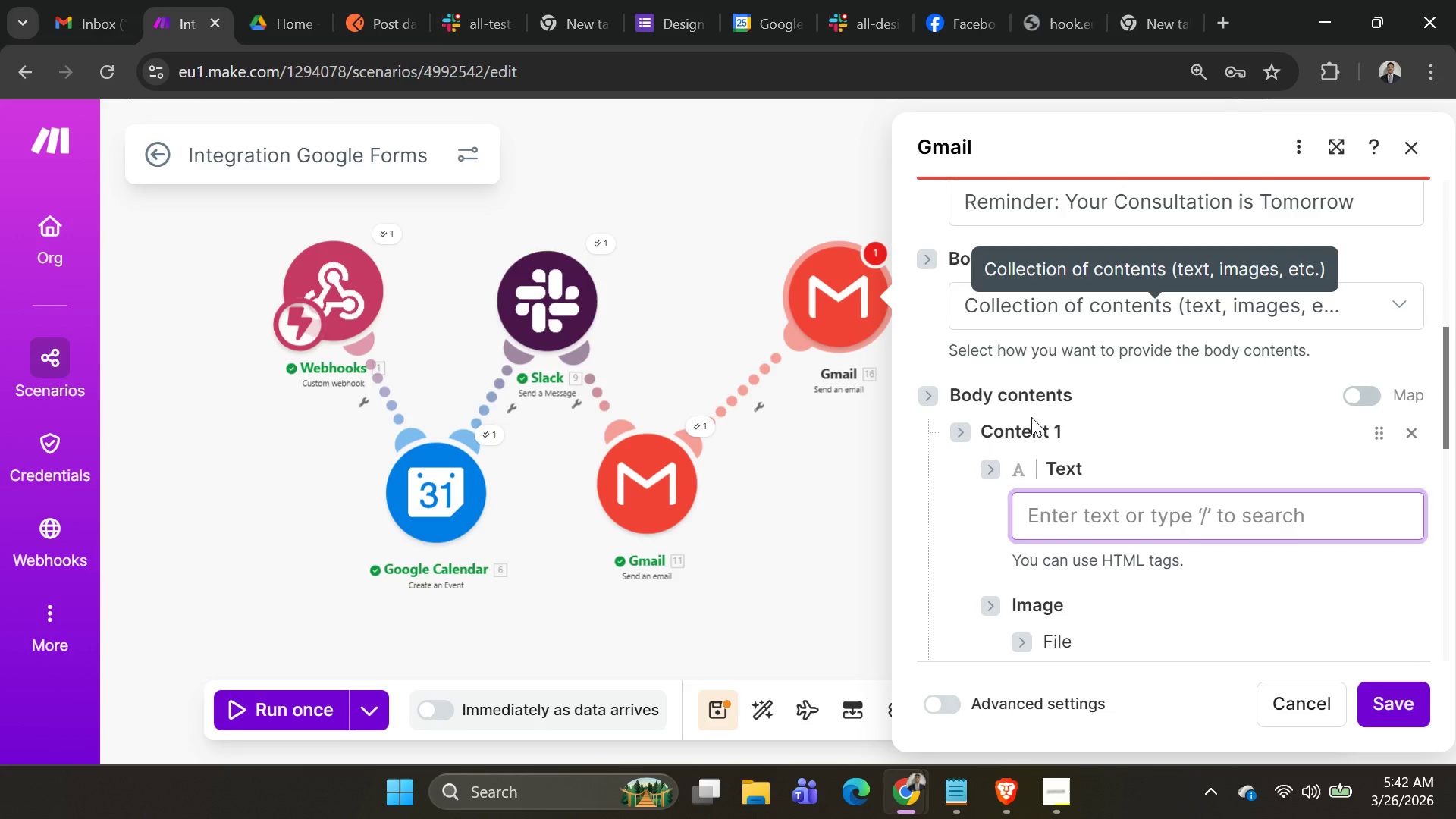 
key(Alt+AltLeft)
 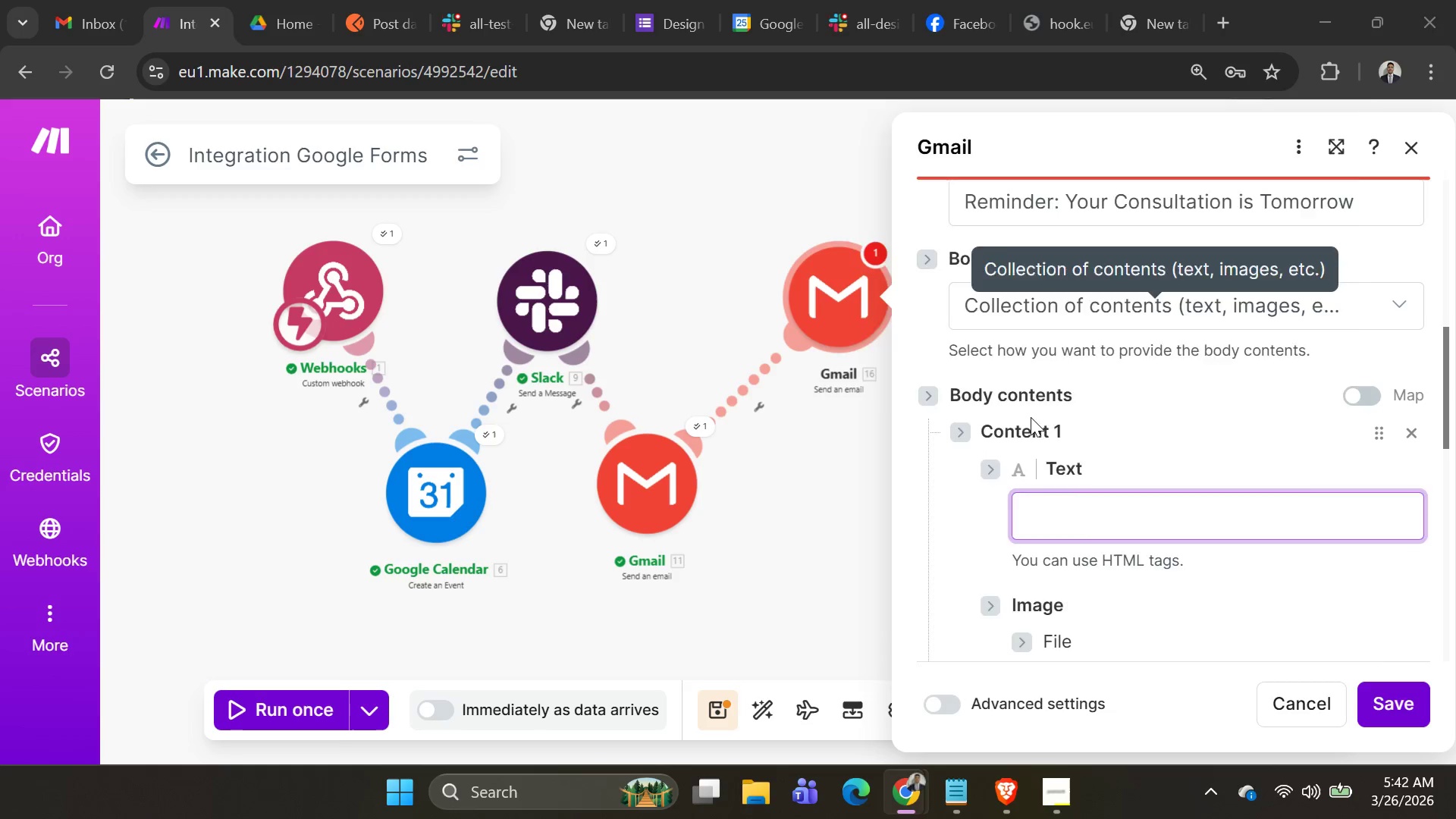 
key(Alt+Tab)
 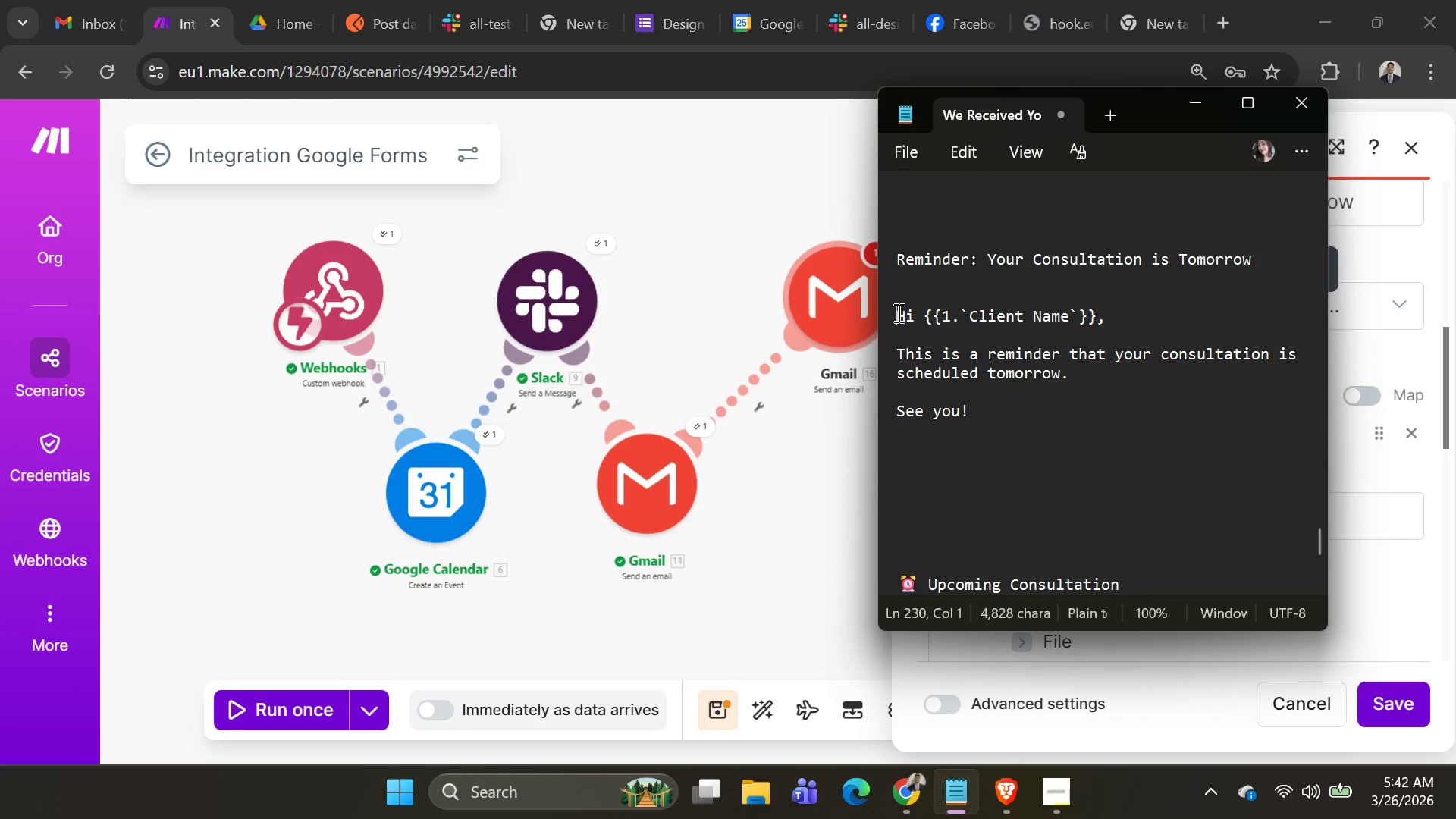 
left_click_drag(start_coordinate=[897, 312], to_coordinate=[1019, 414])
 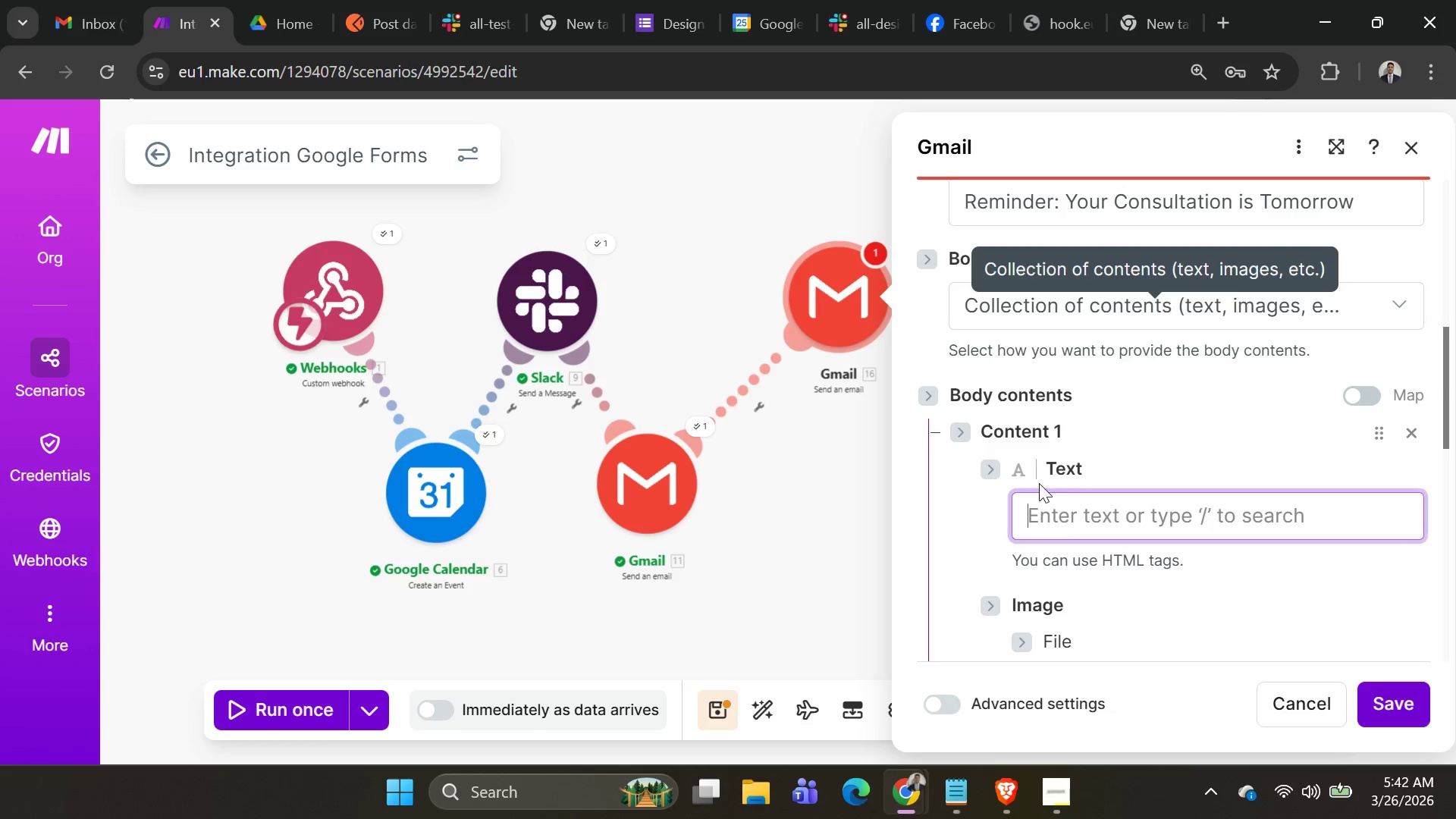 
key(Control+C)
 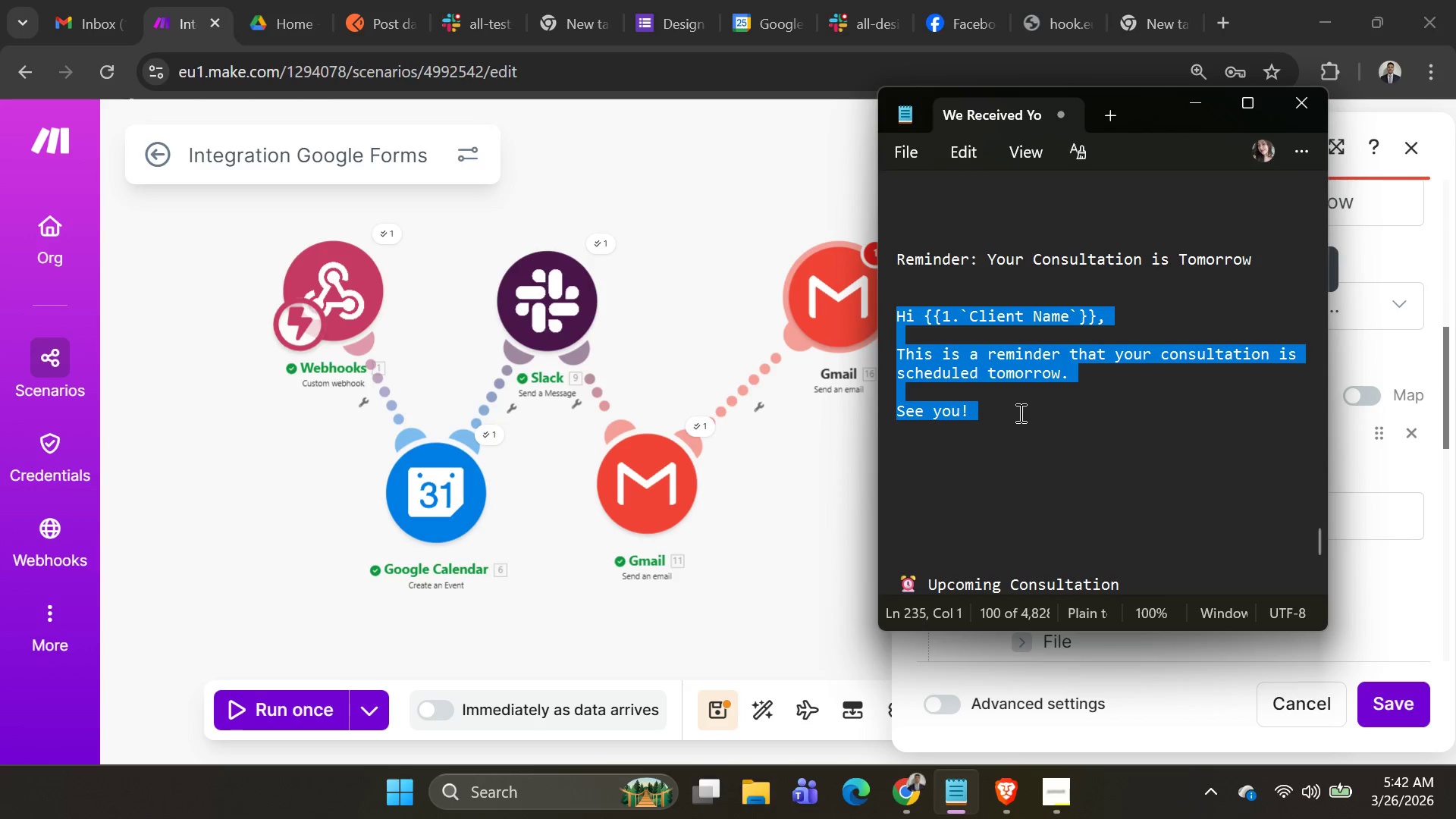 
key(Control+C)
 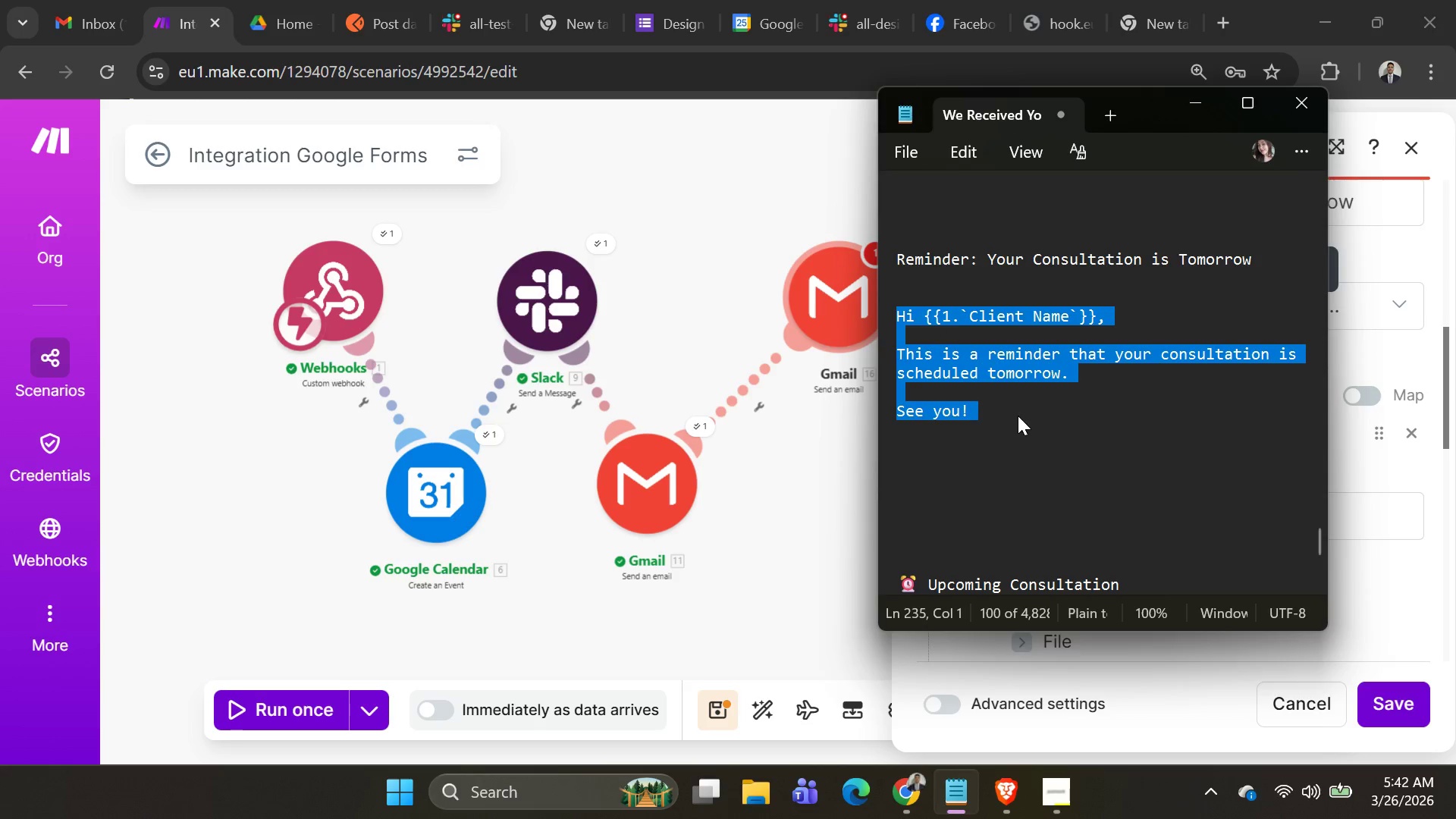 
key(Alt+AltLeft)
 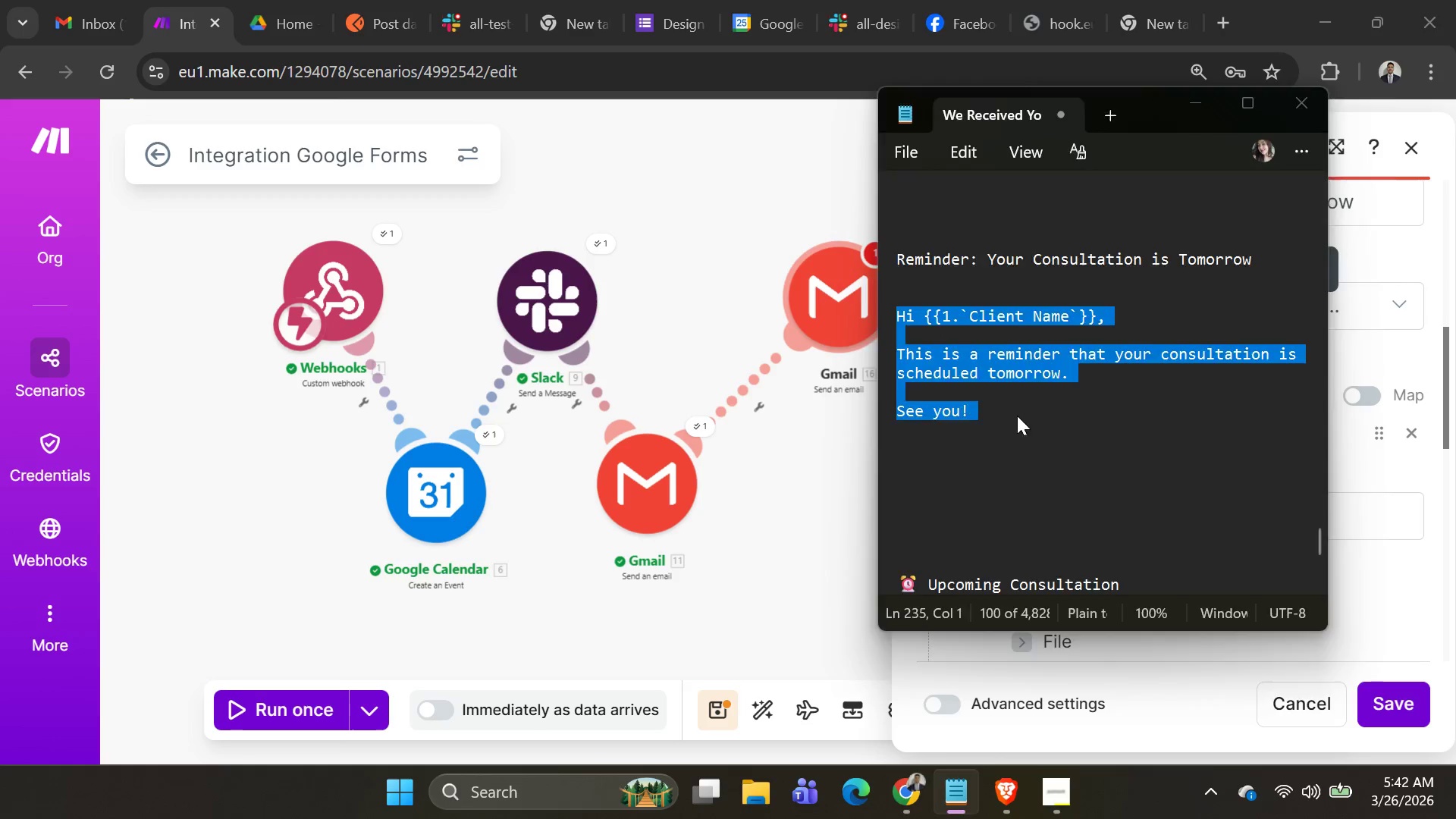 
key(Alt+Tab)
 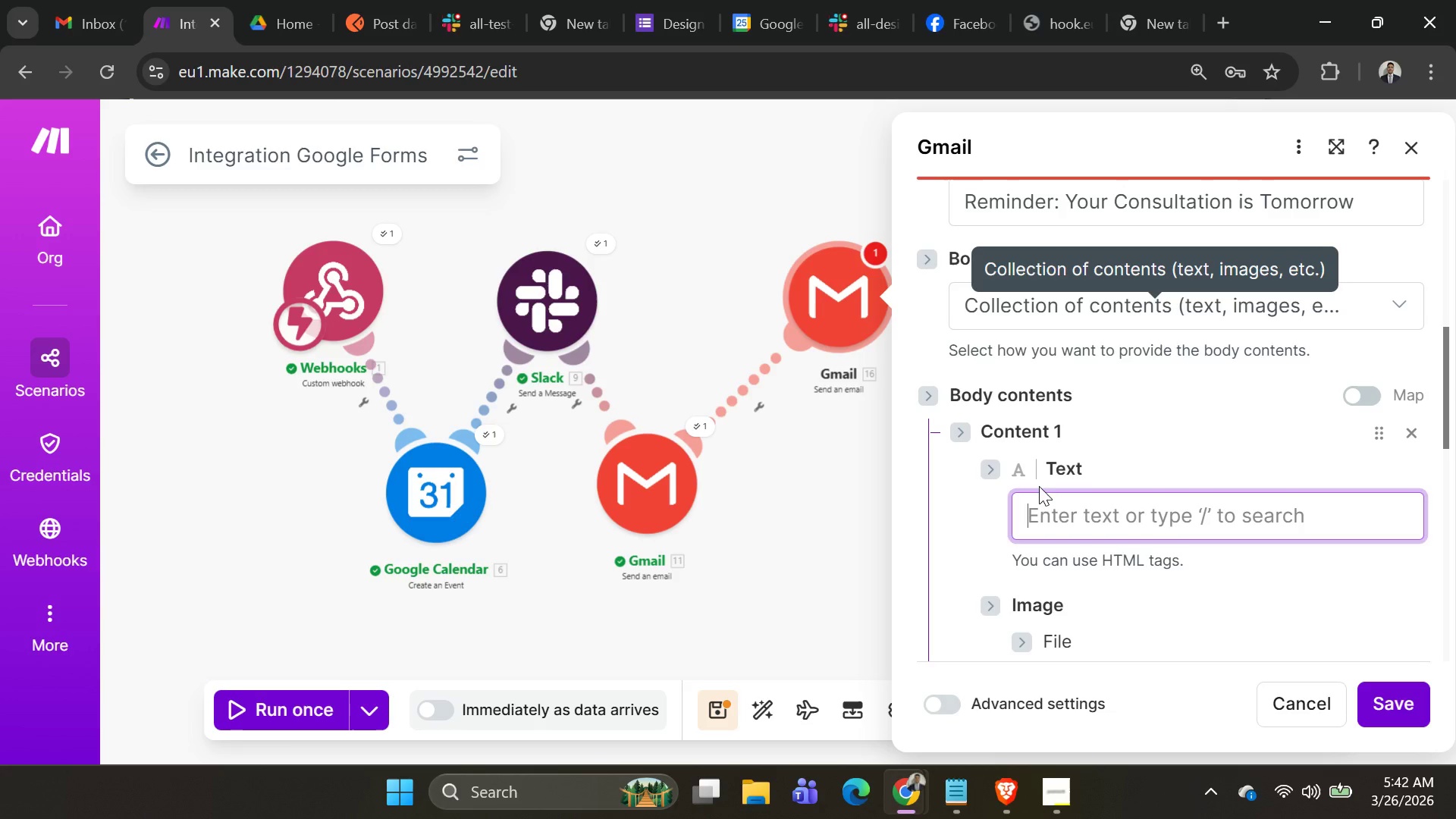 
key(Control+V)
 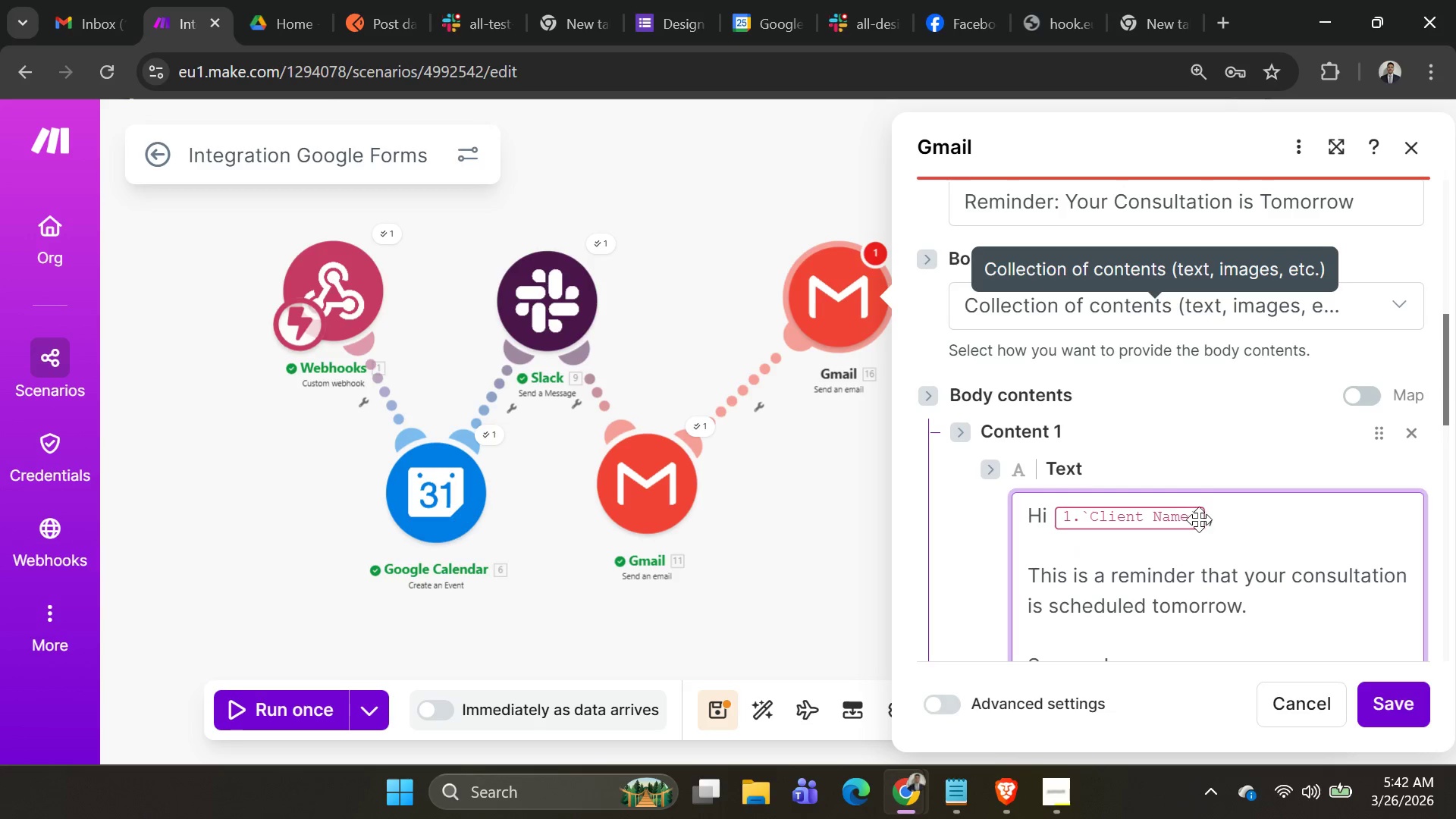 
left_click([1207, 519])
 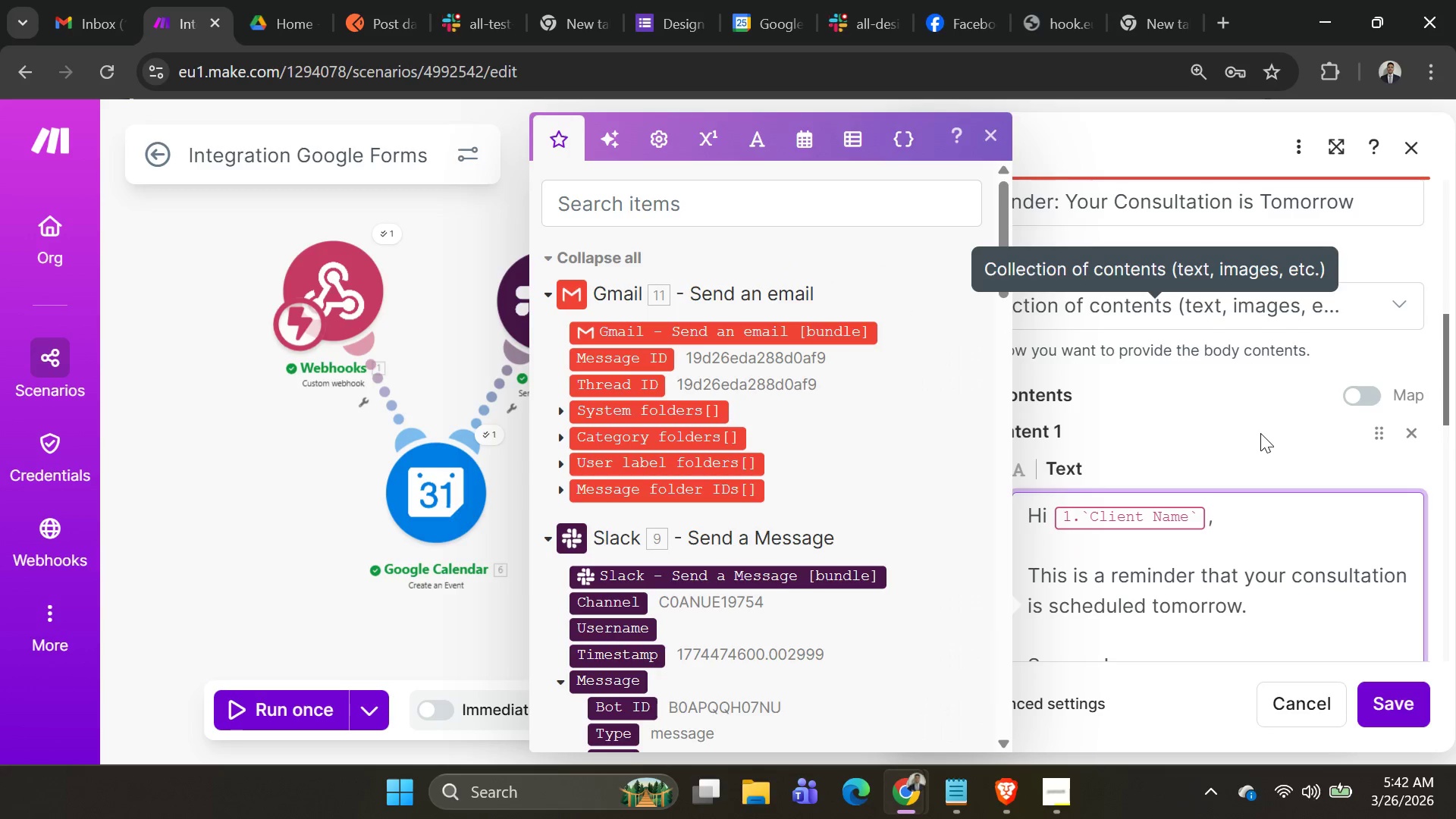 
key(Backspace)
 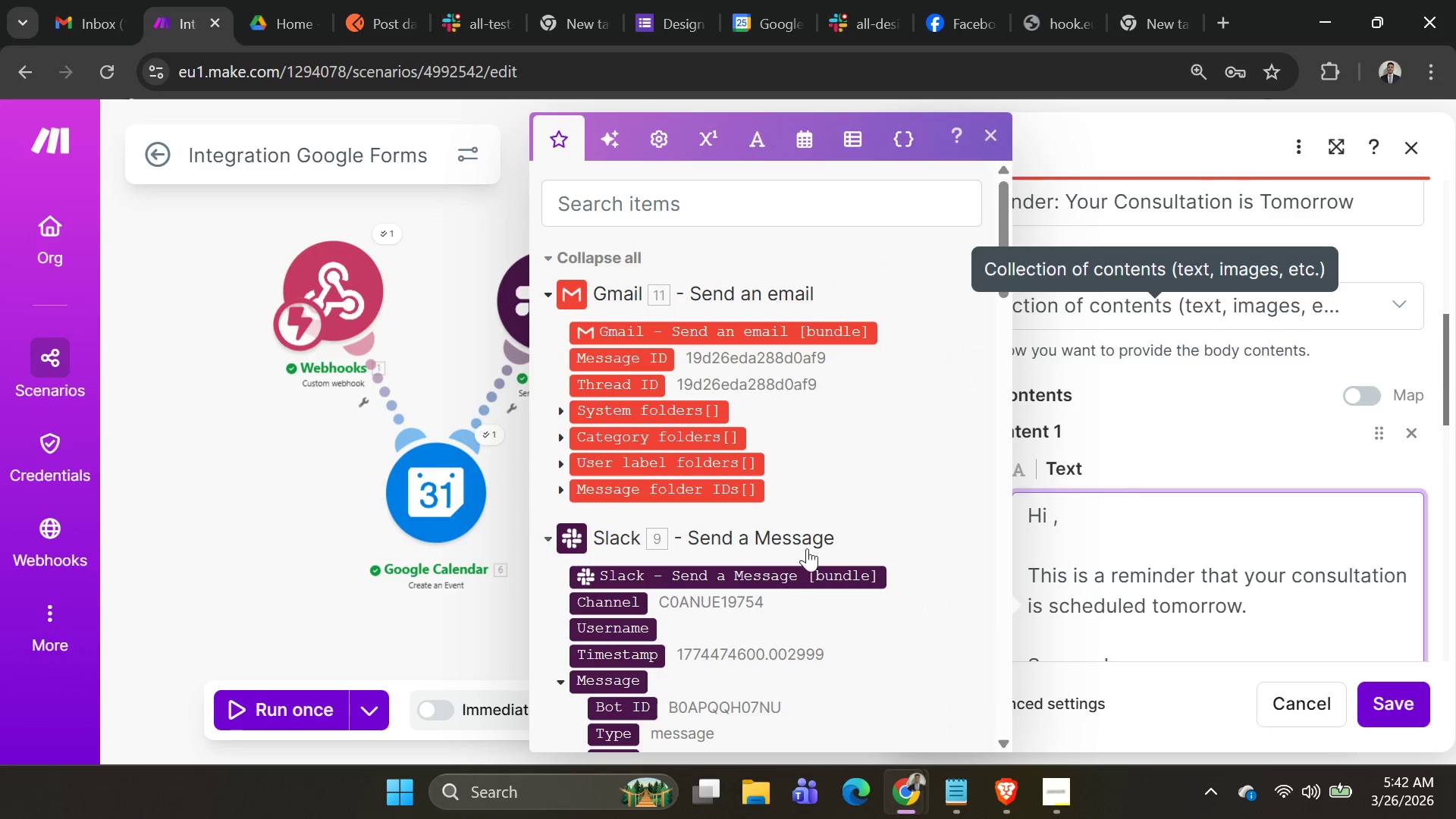 
scroll: coordinate [811, 497], scroll_direction: down, amount: 26.0
 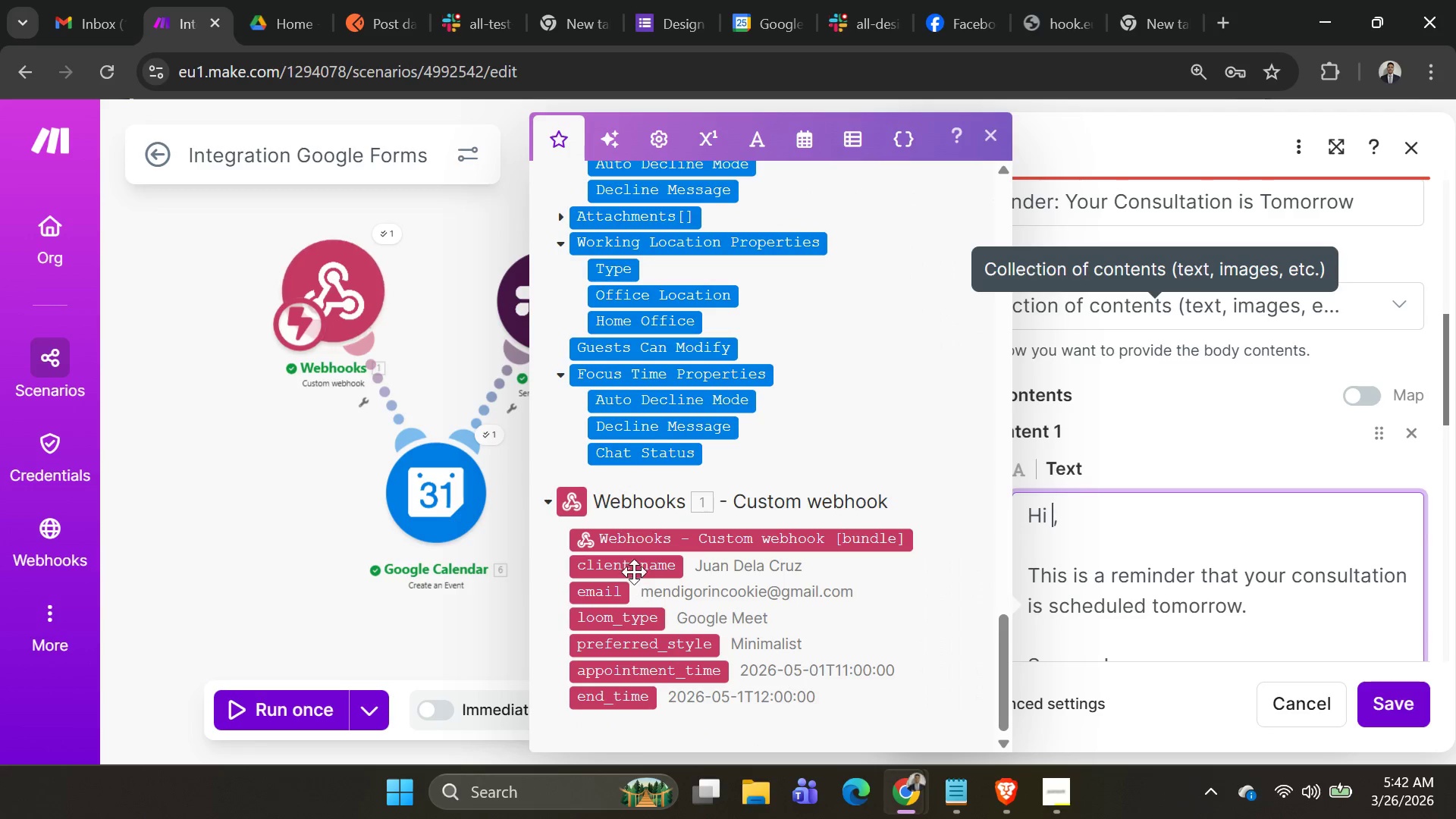 
left_click([634, 564])
 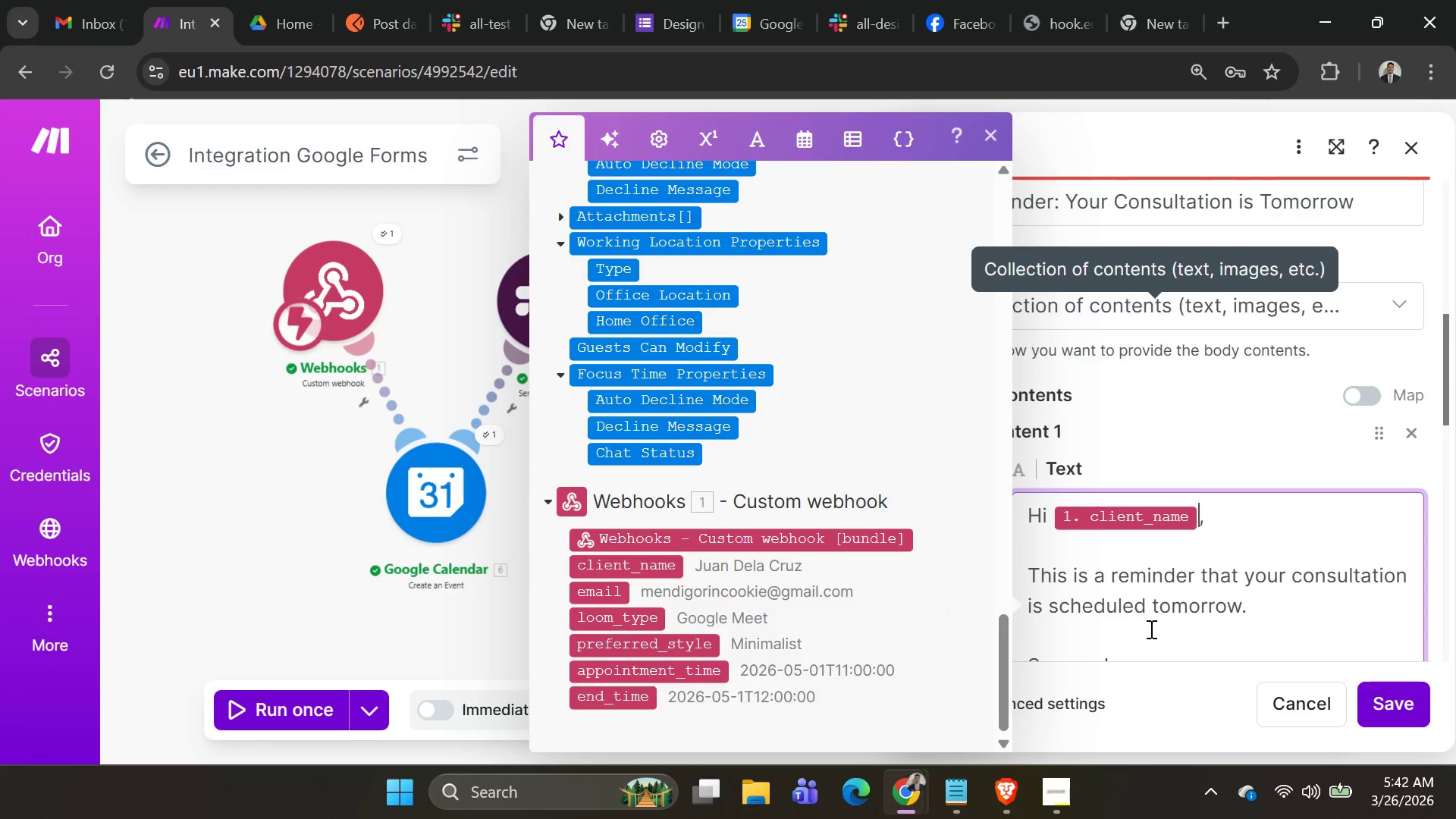 
scroll: coordinate [1181, 586], scroll_direction: none, amount: 0.0
 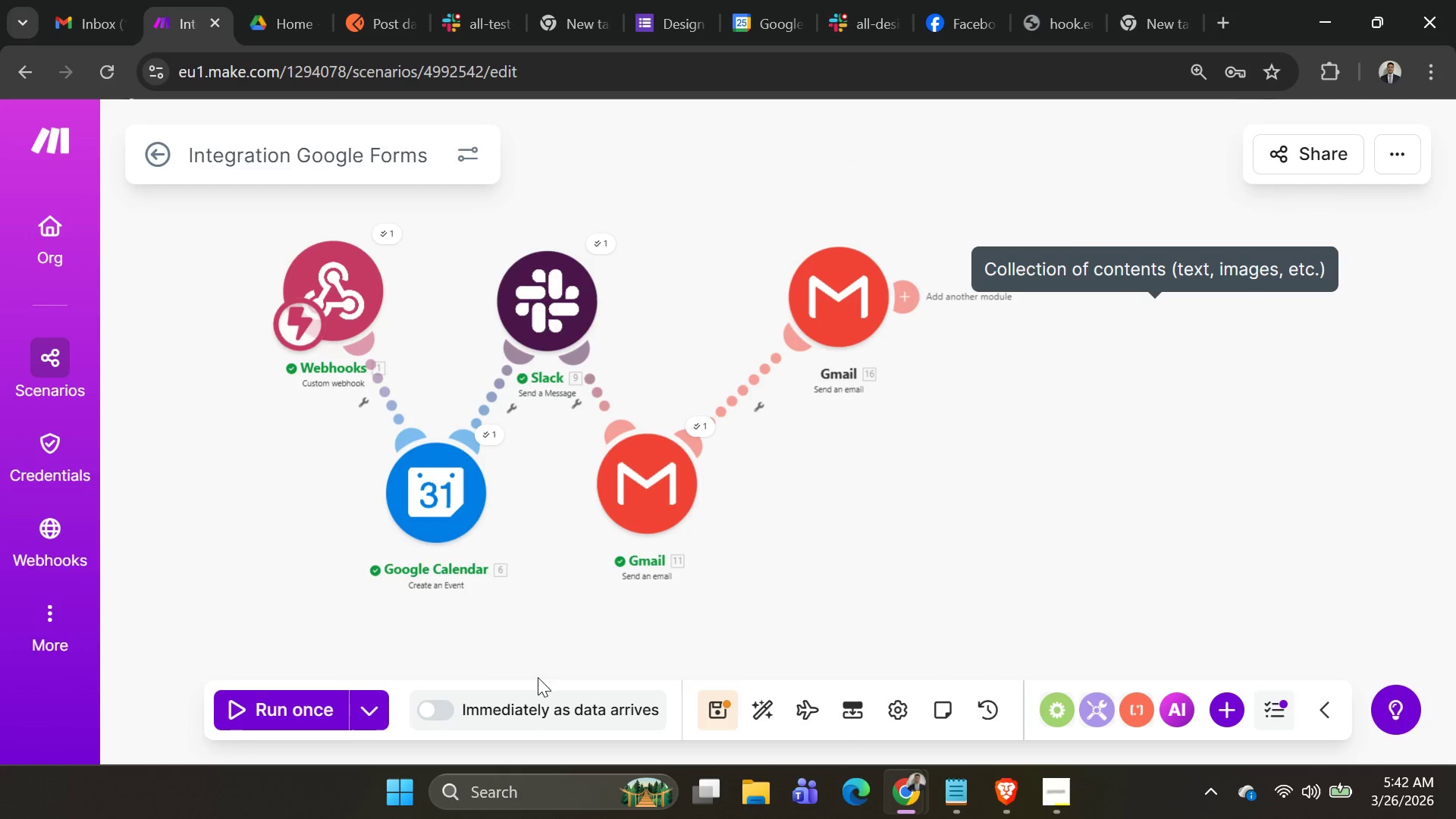 
left_click([369, 716])
 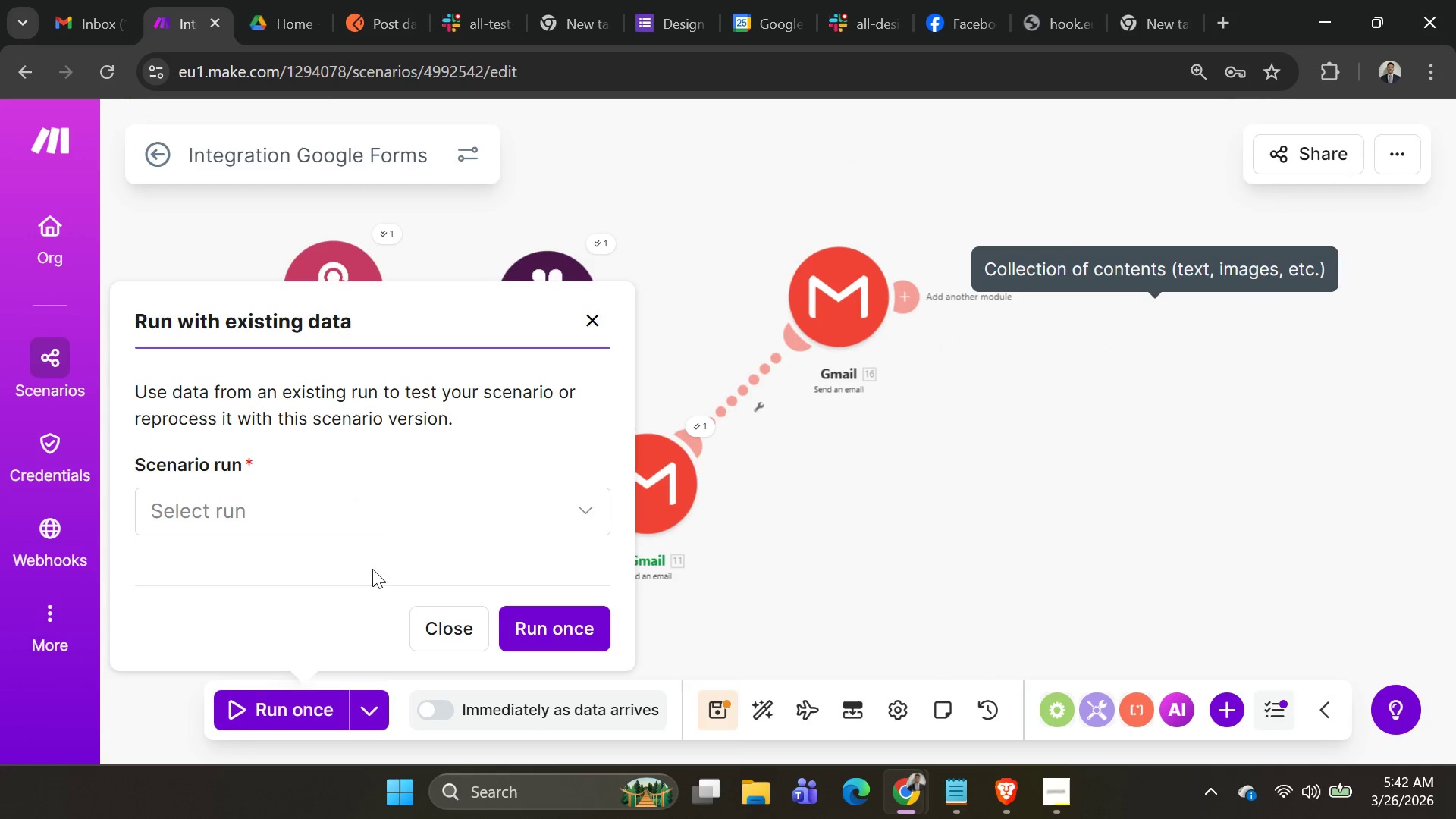 
left_click([379, 522])
 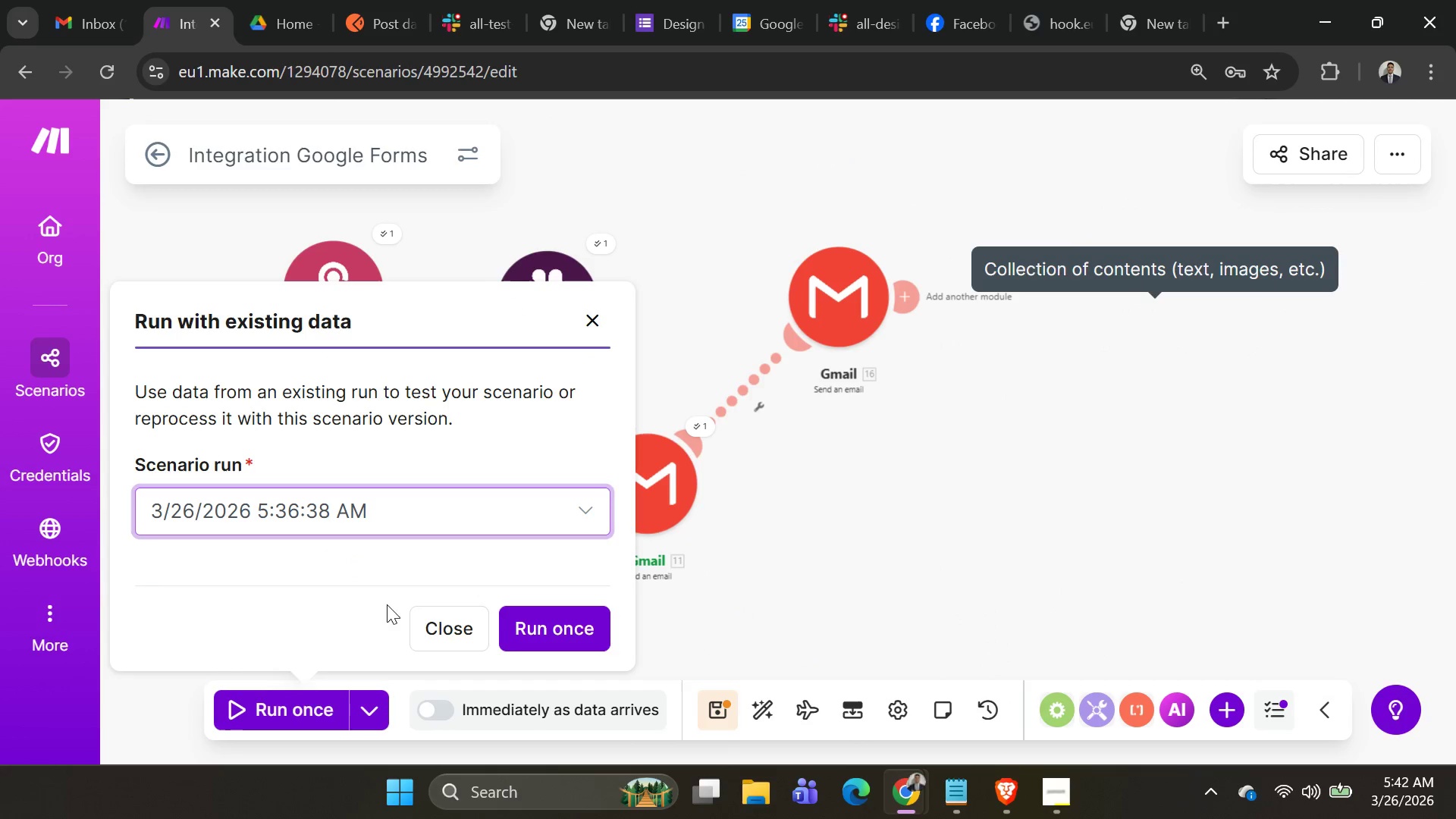 
left_click([518, 624])
 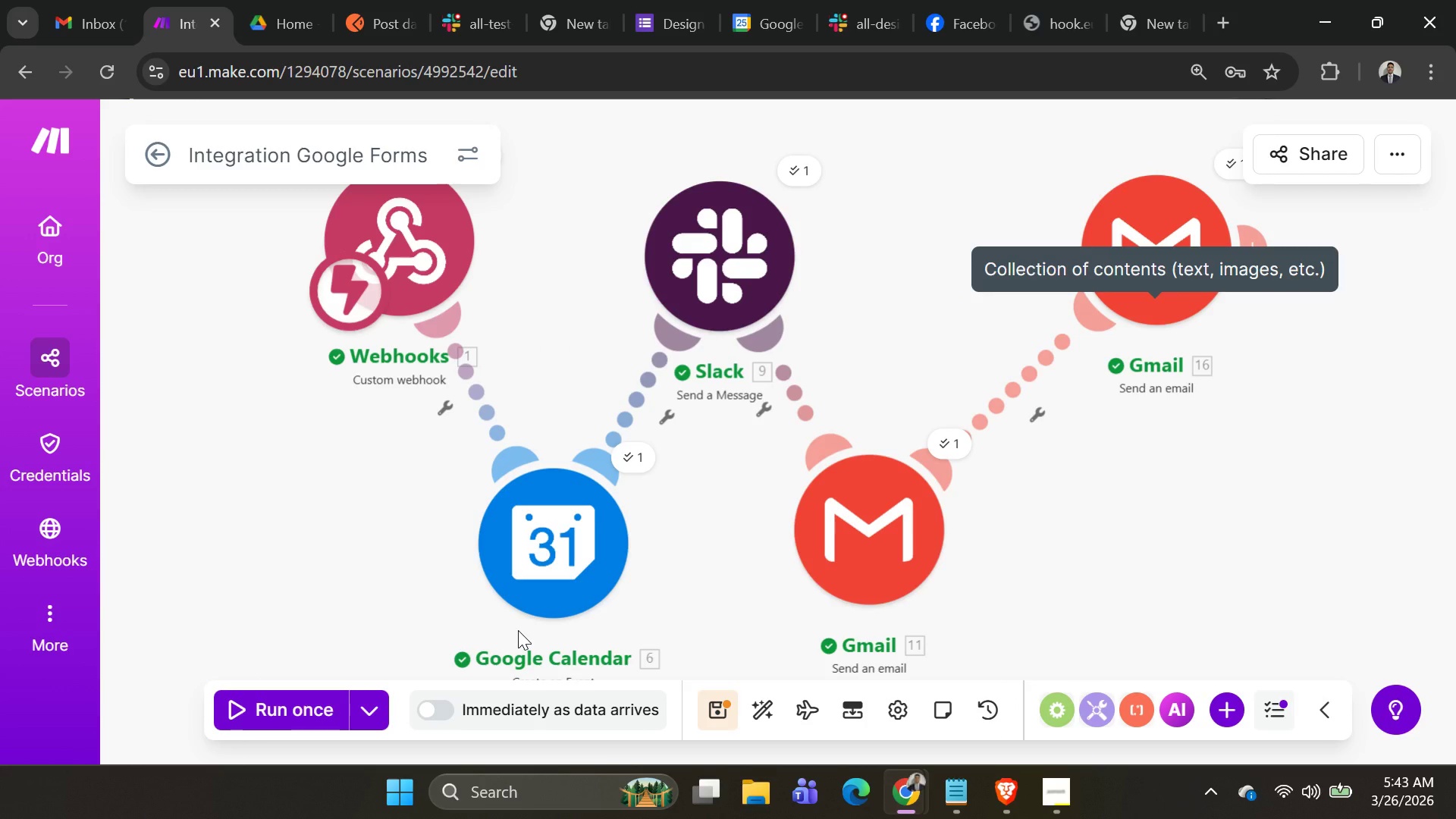 
wait(10.33)
 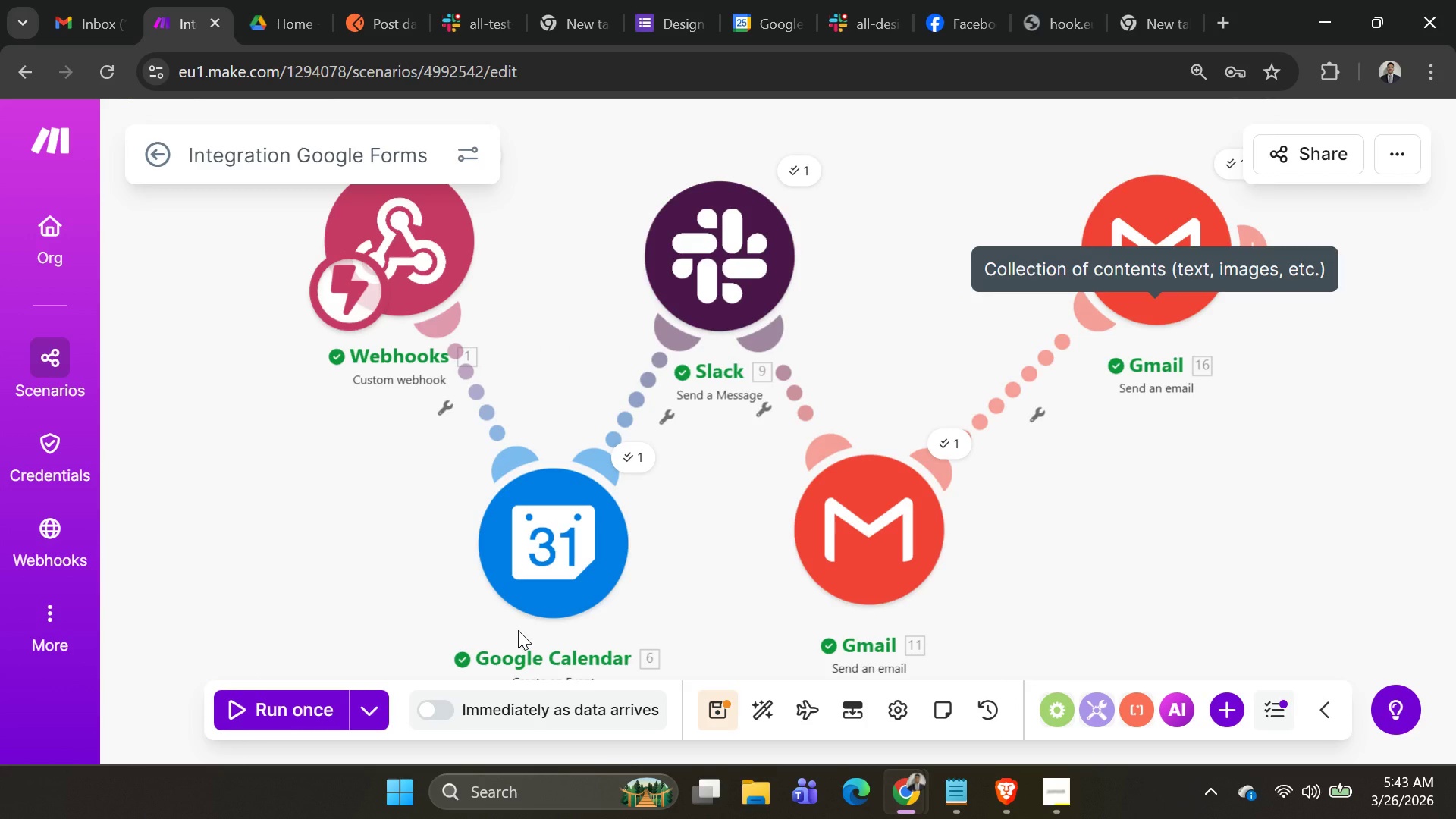 
left_click([934, 356])